 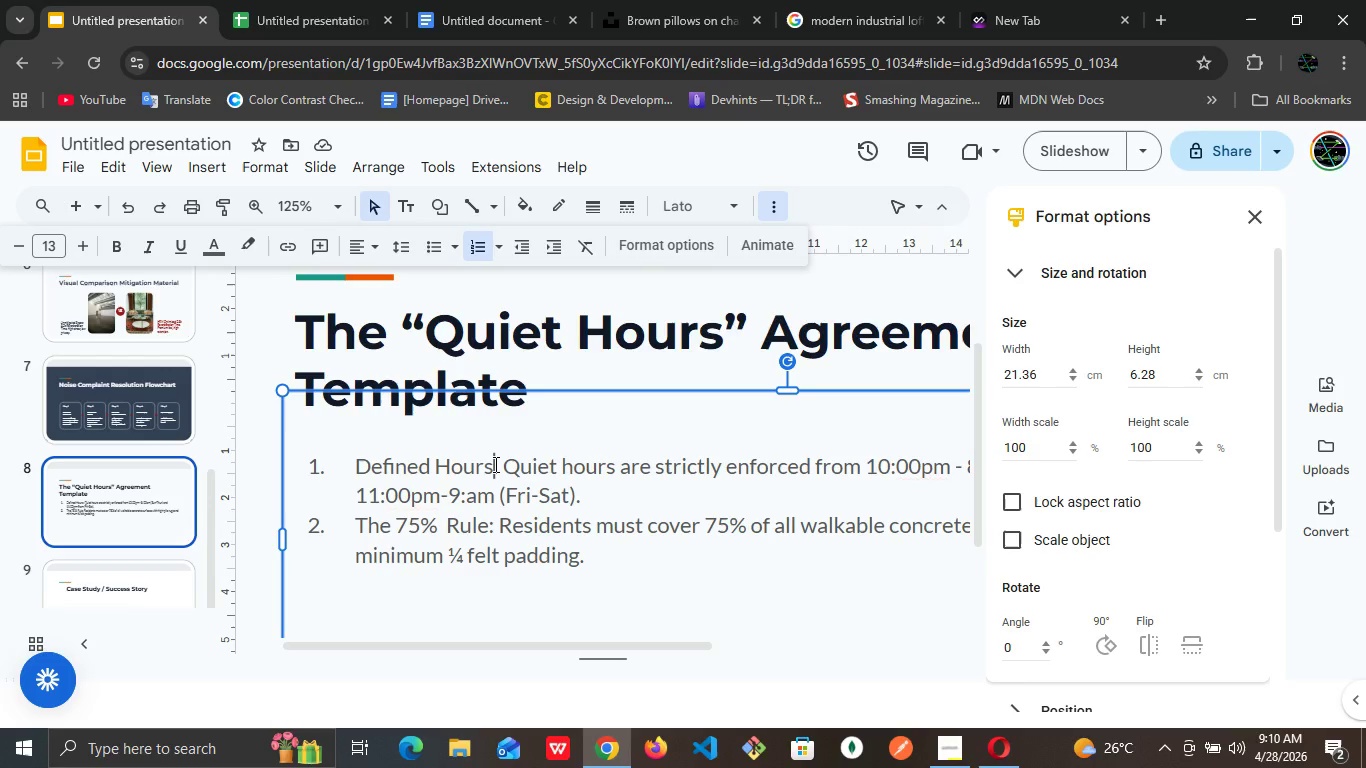 
left_click_drag(start_coordinate=[494, 464], to_coordinate=[345, 460])
 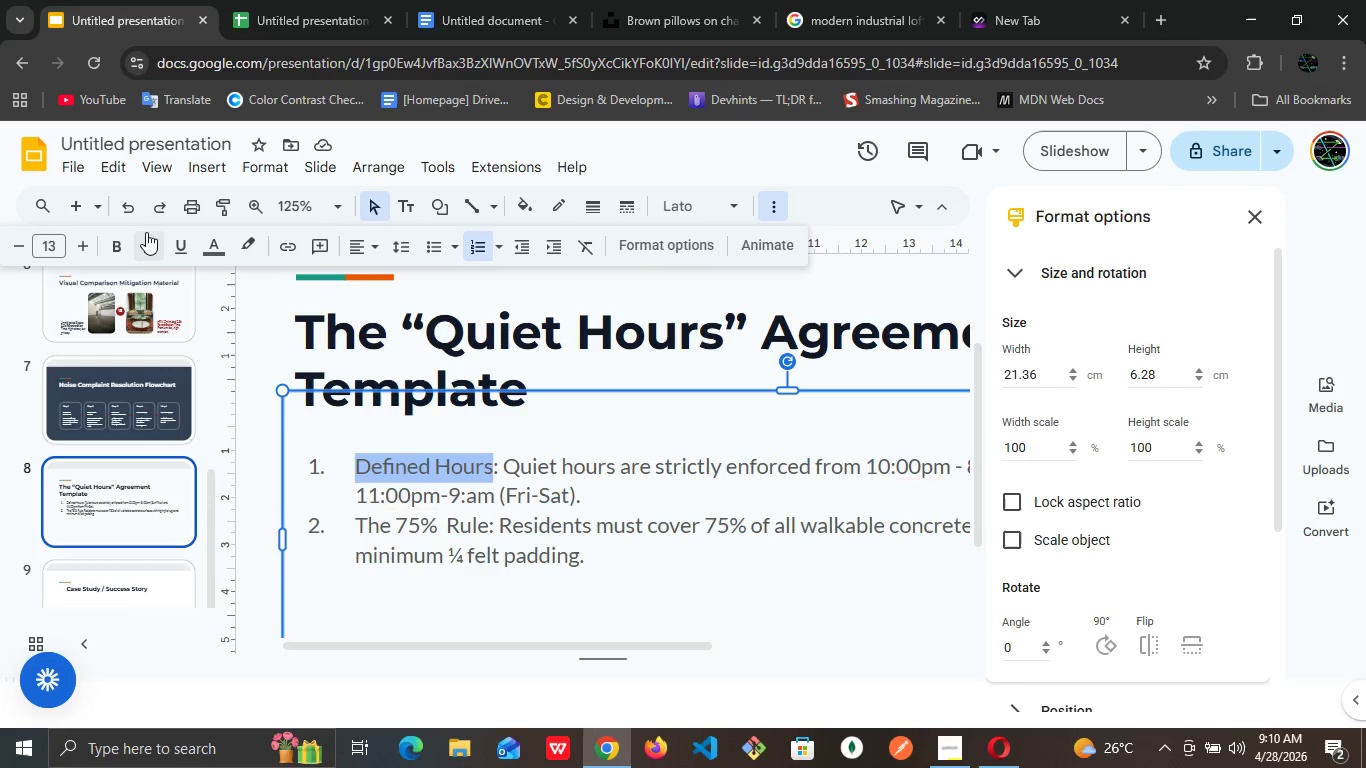 
left_click([110, 240])
 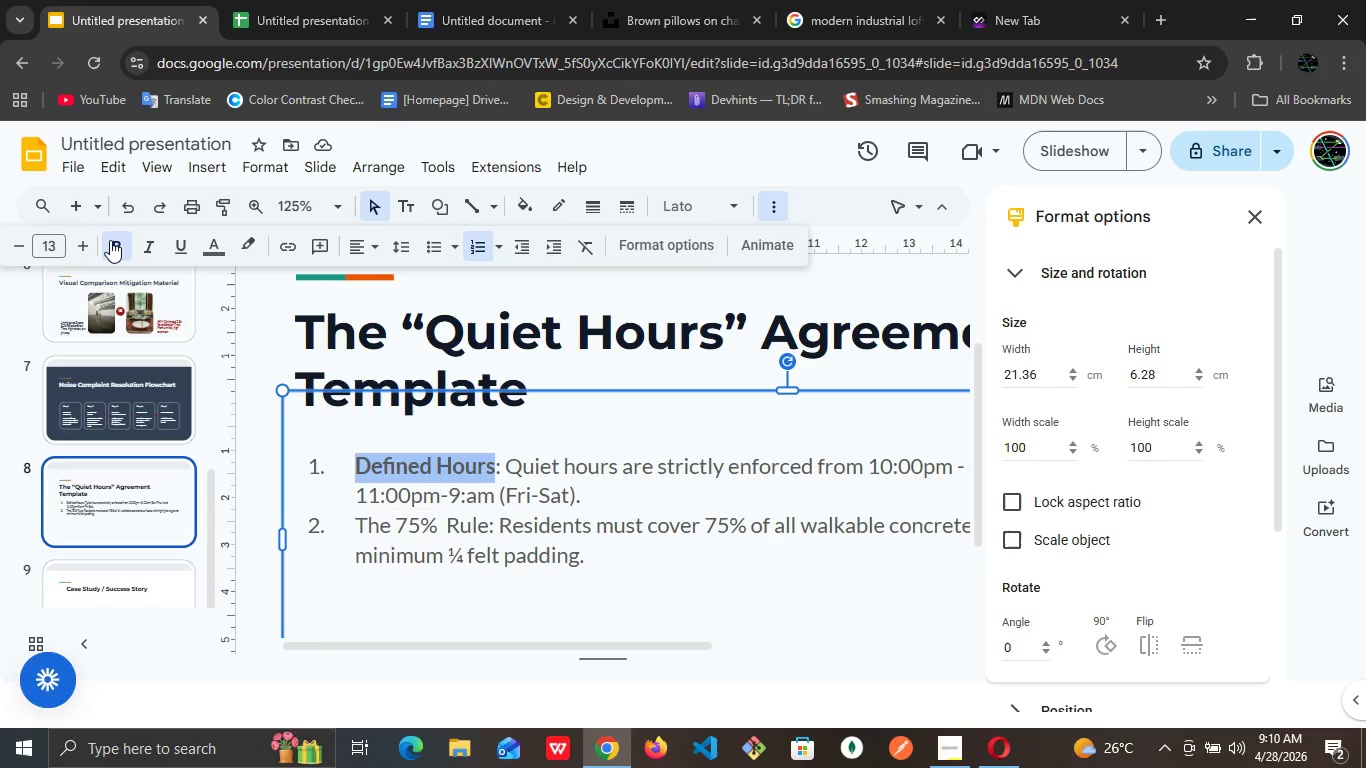 
wait(16.67)
 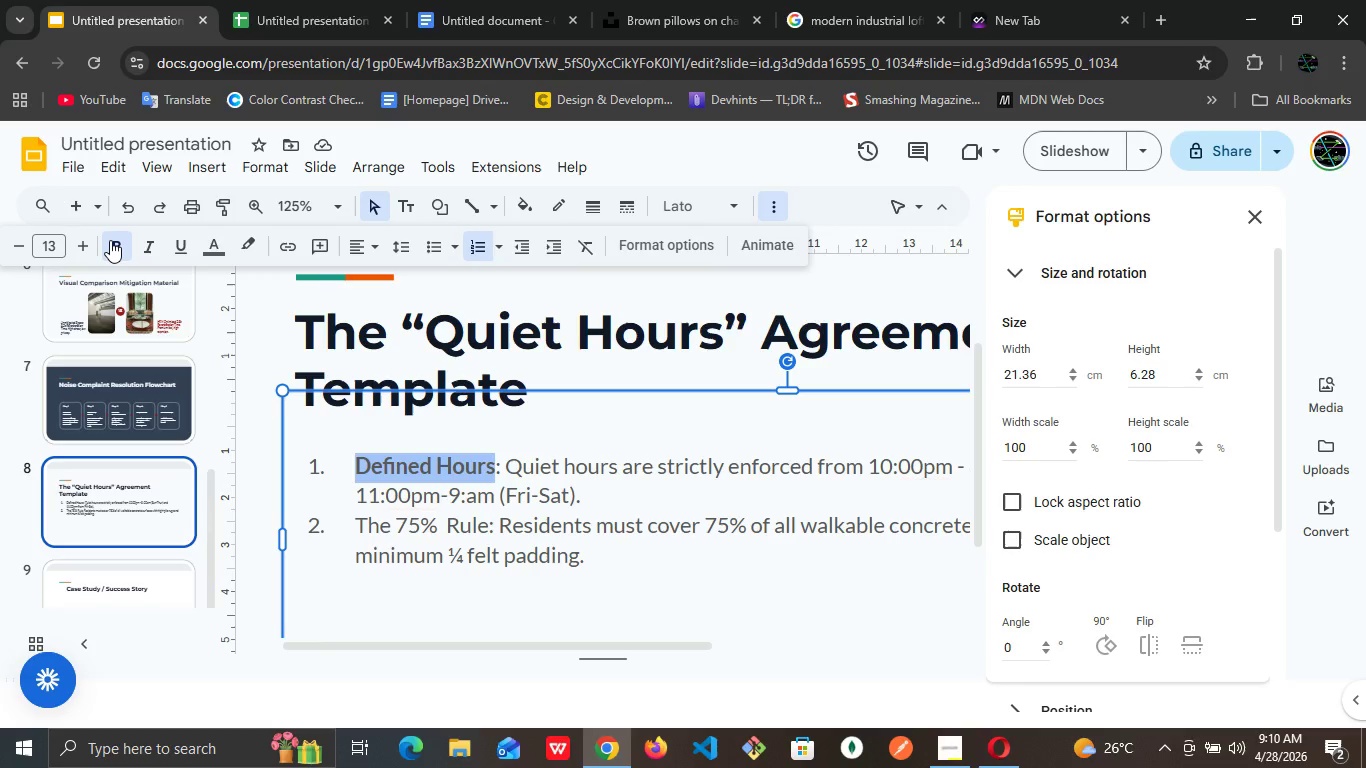 
left_click([487, 523])
 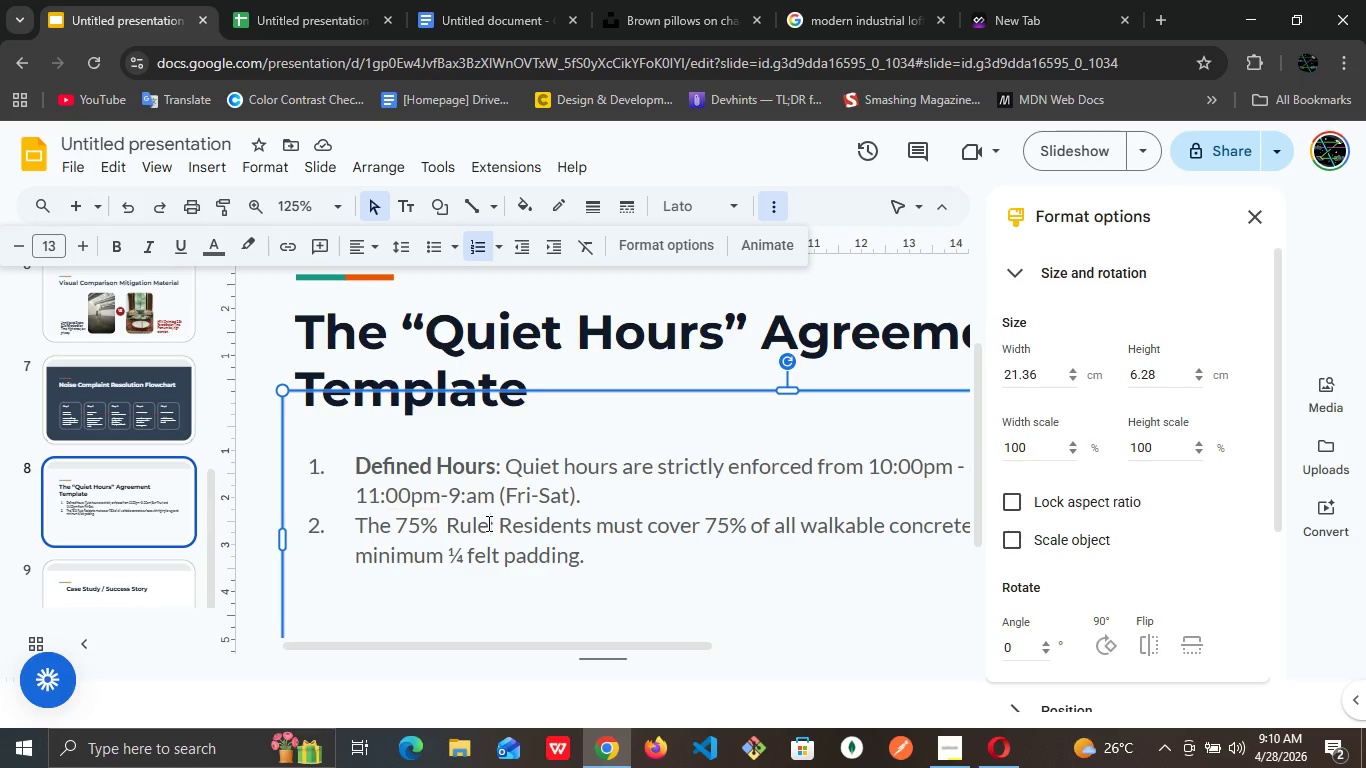 
left_click_drag(start_coordinate=[487, 523], to_coordinate=[348, 520])
 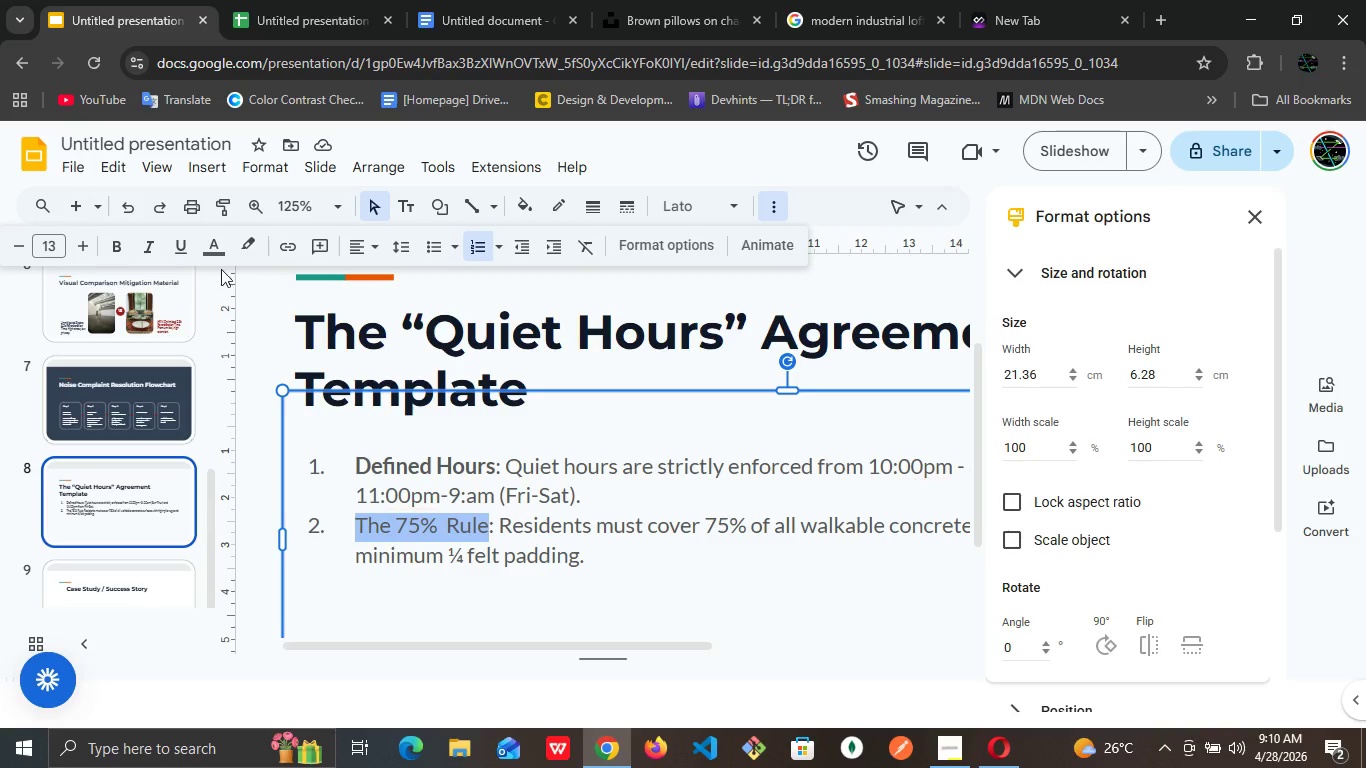 
left_click([114, 241])
 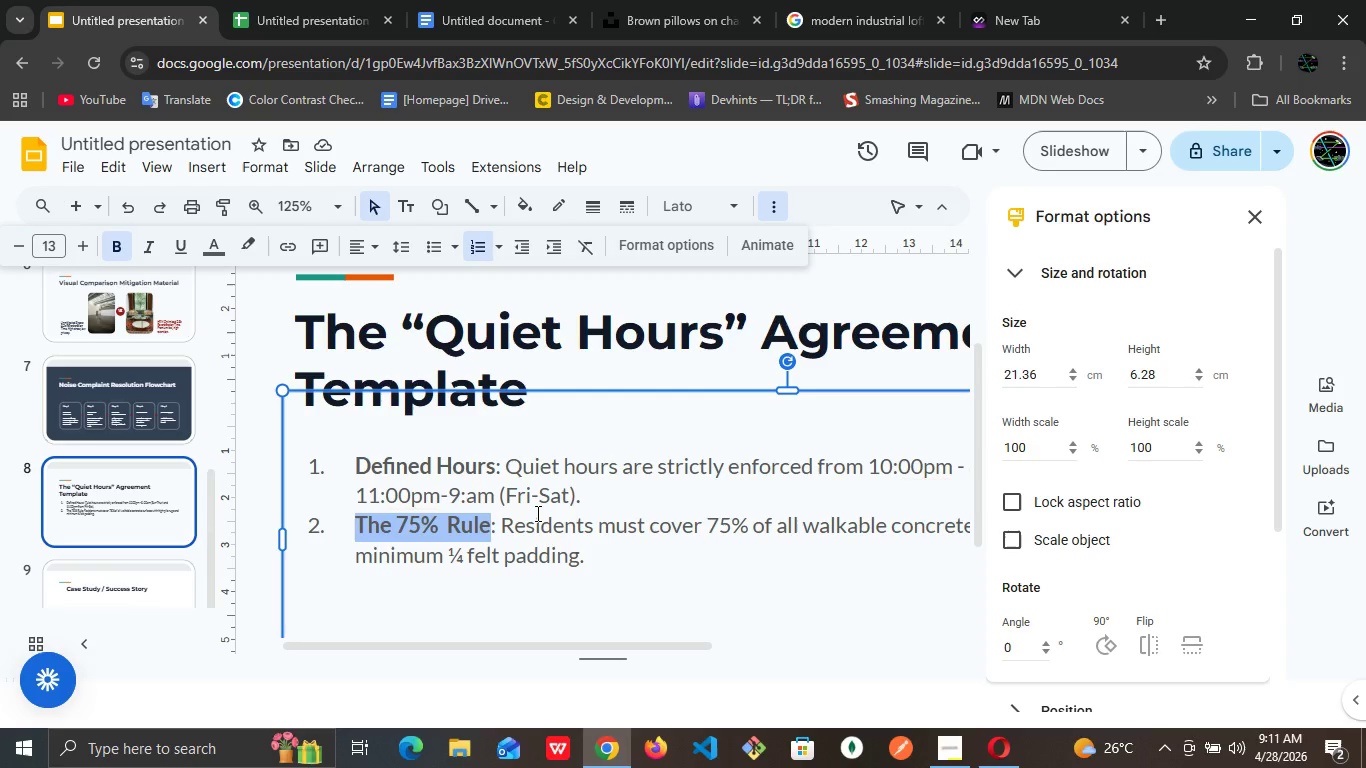 
wait(59.72)
 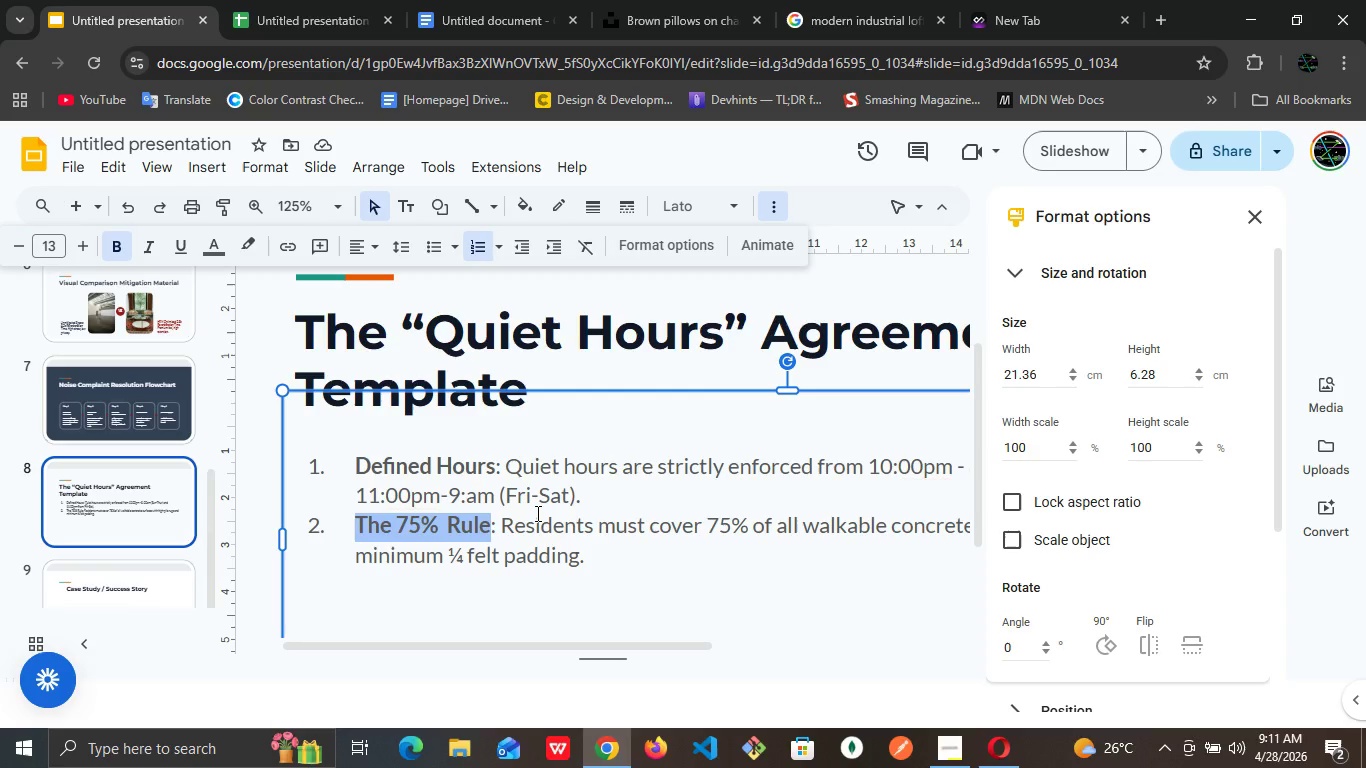 
left_click([595, 564])
 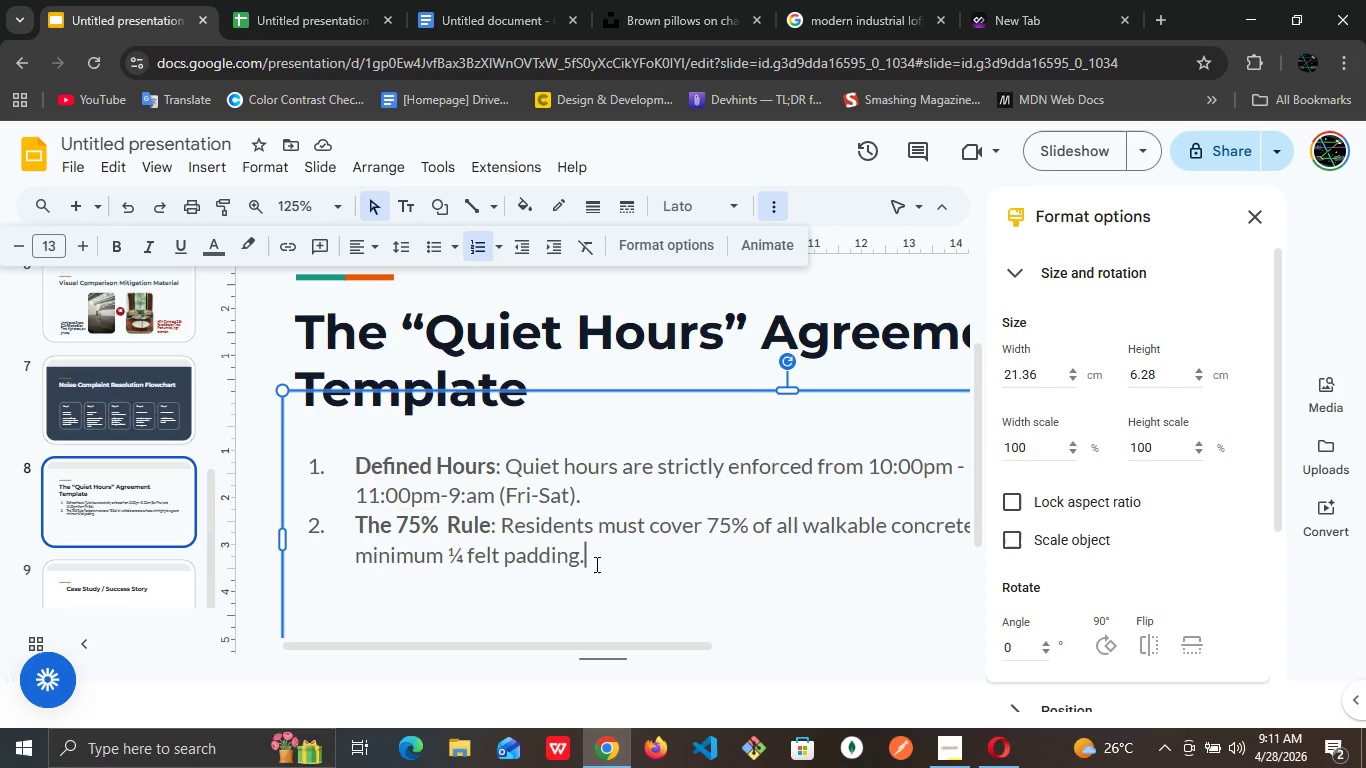 
key(Enter)
 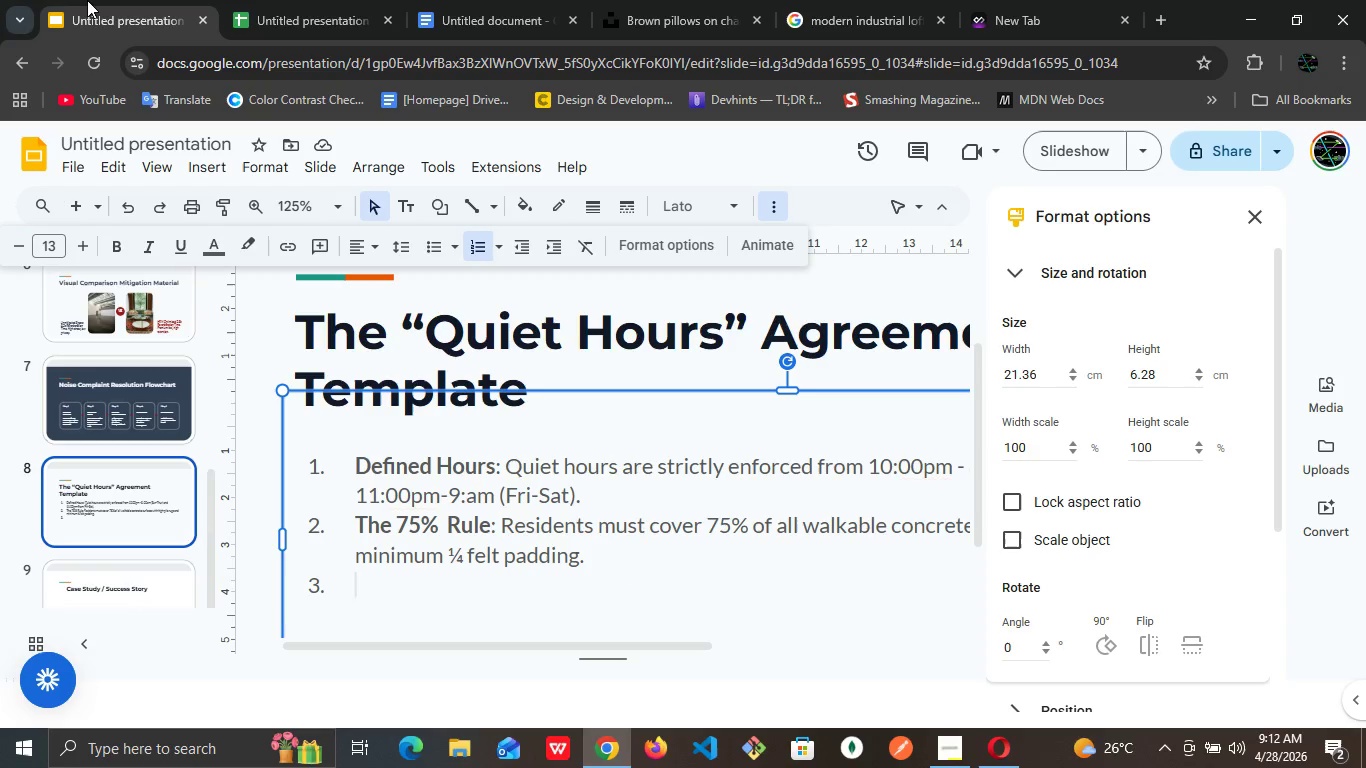 
wait(62.59)
 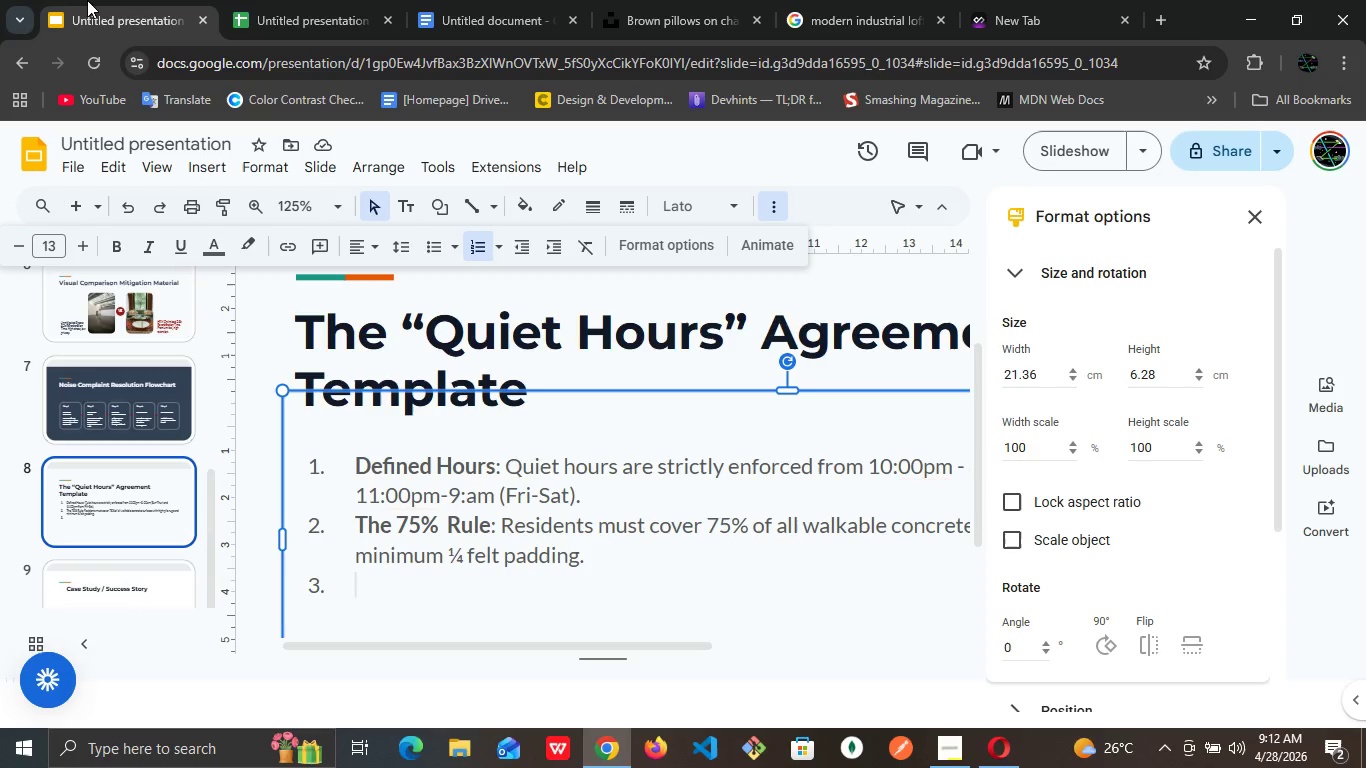 
left_click([87, 0])
 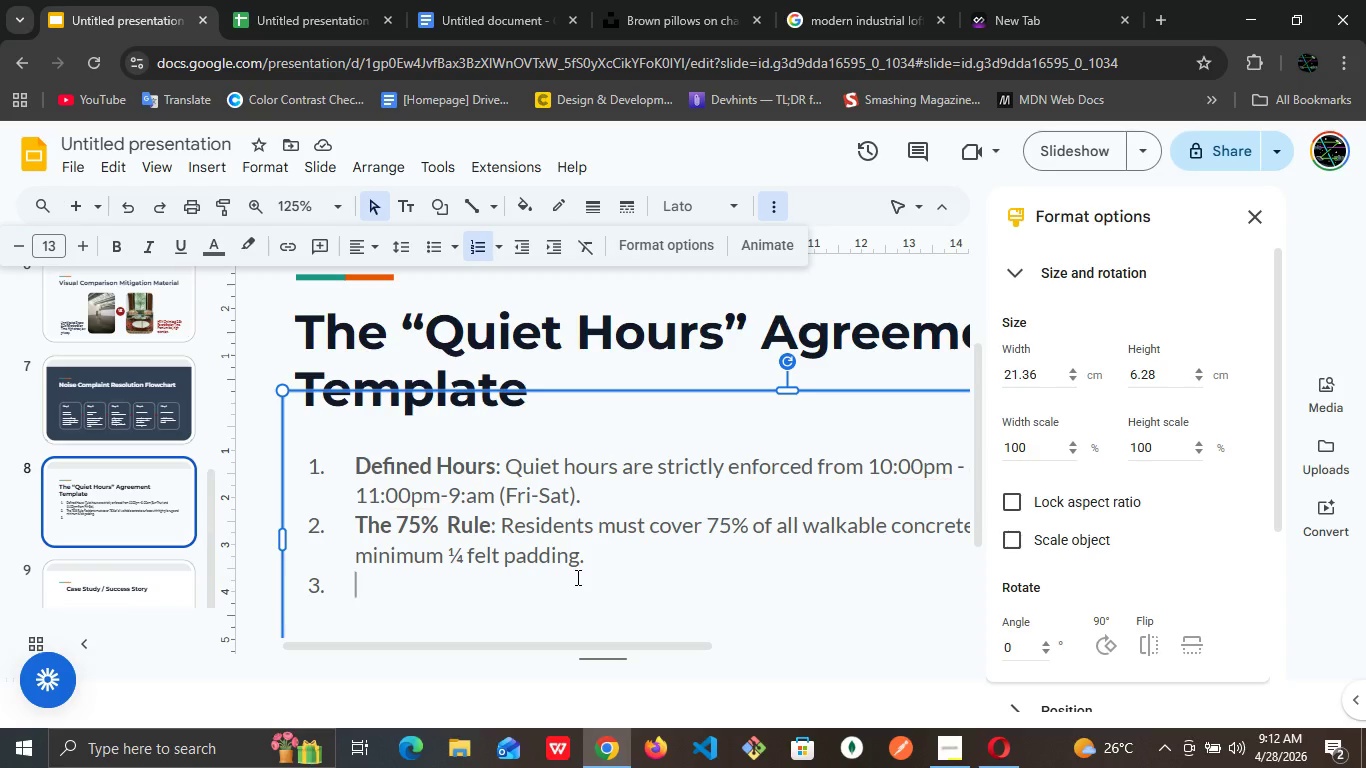 
wait(15.09)
 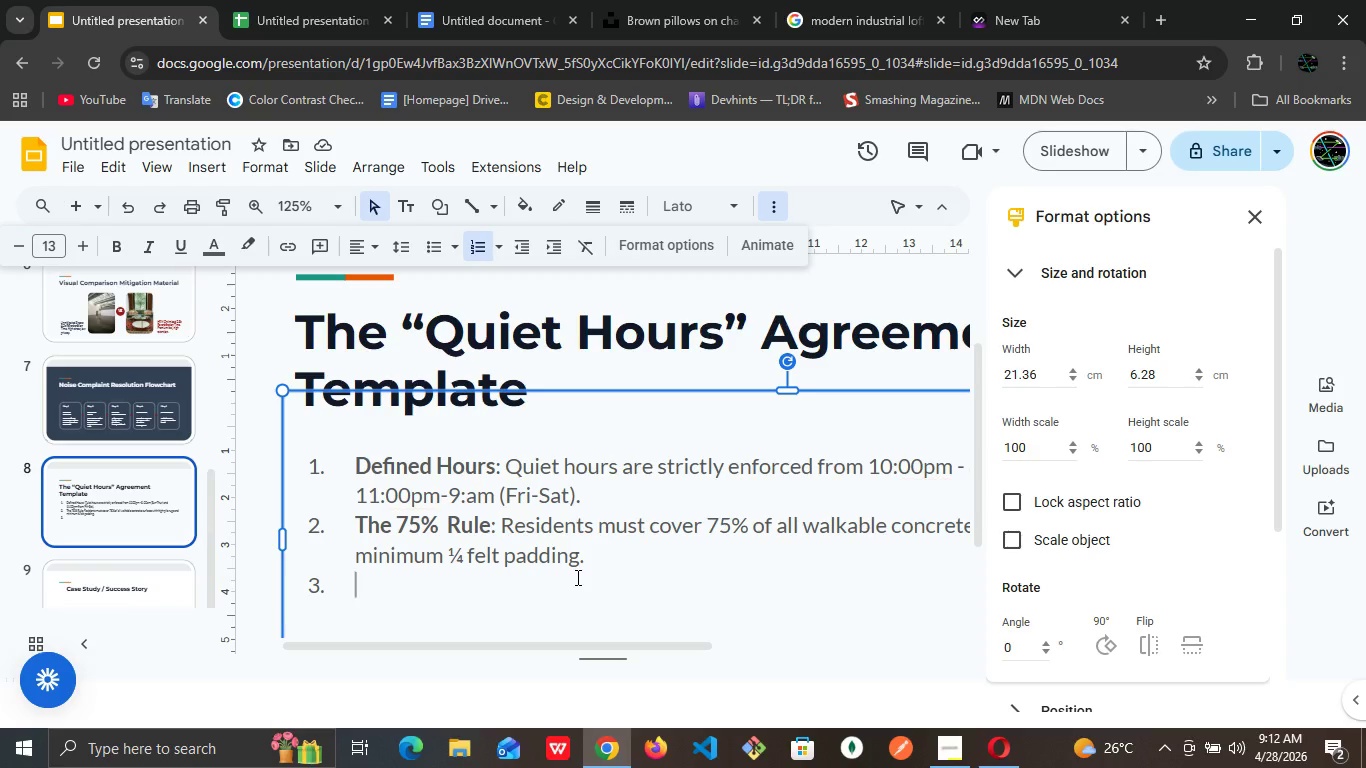 
left_click([532, 579])
 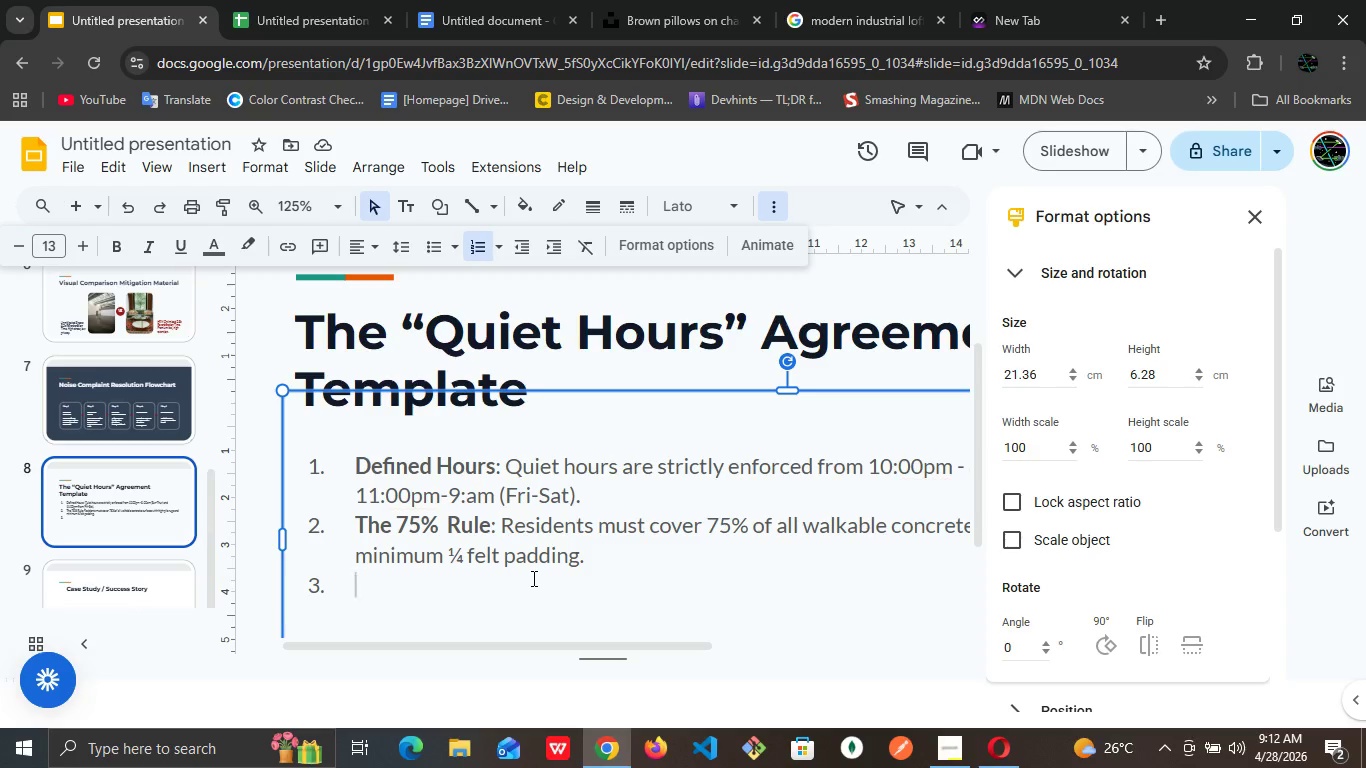 
type(Stura)
 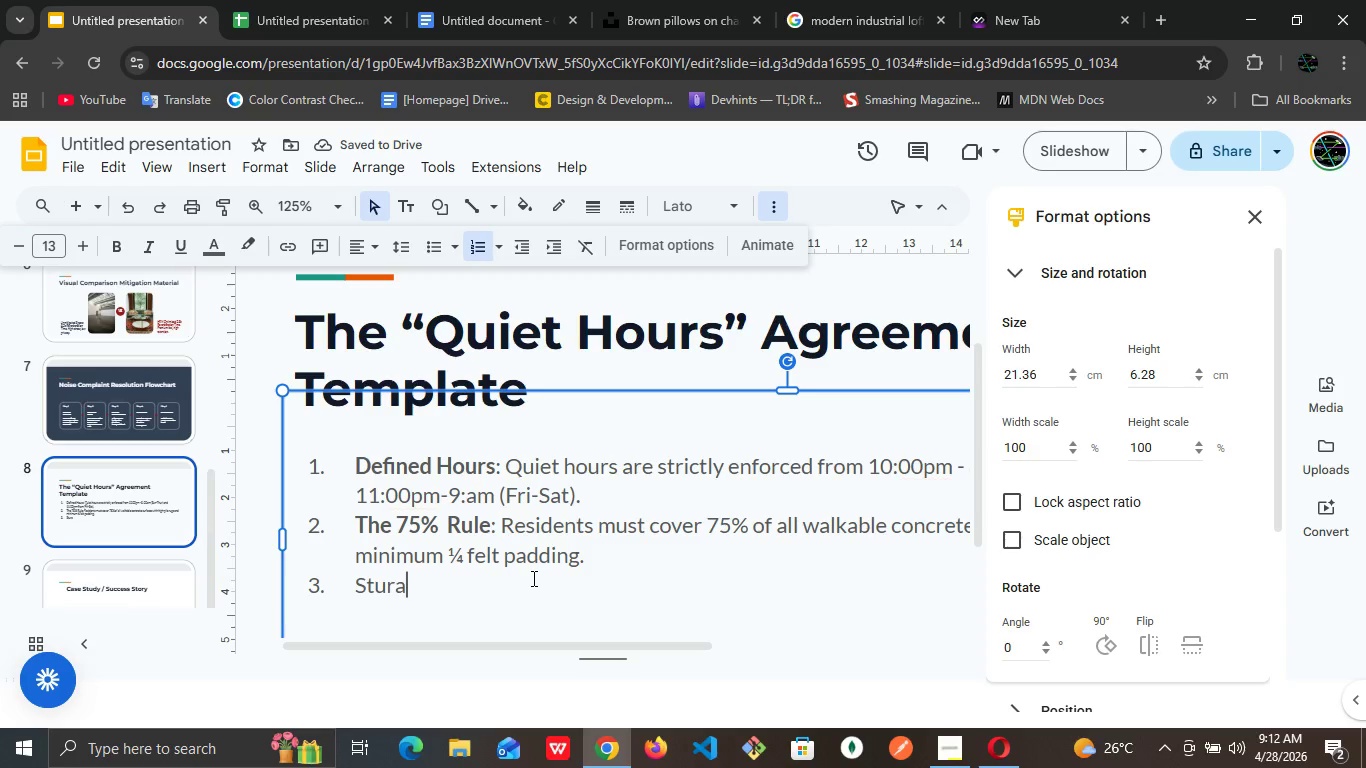 
key(Backspace)
key(Backspace)
key(Backspace)
type(ructural Integrity )
key(Backspace)
type(: No mounting )
 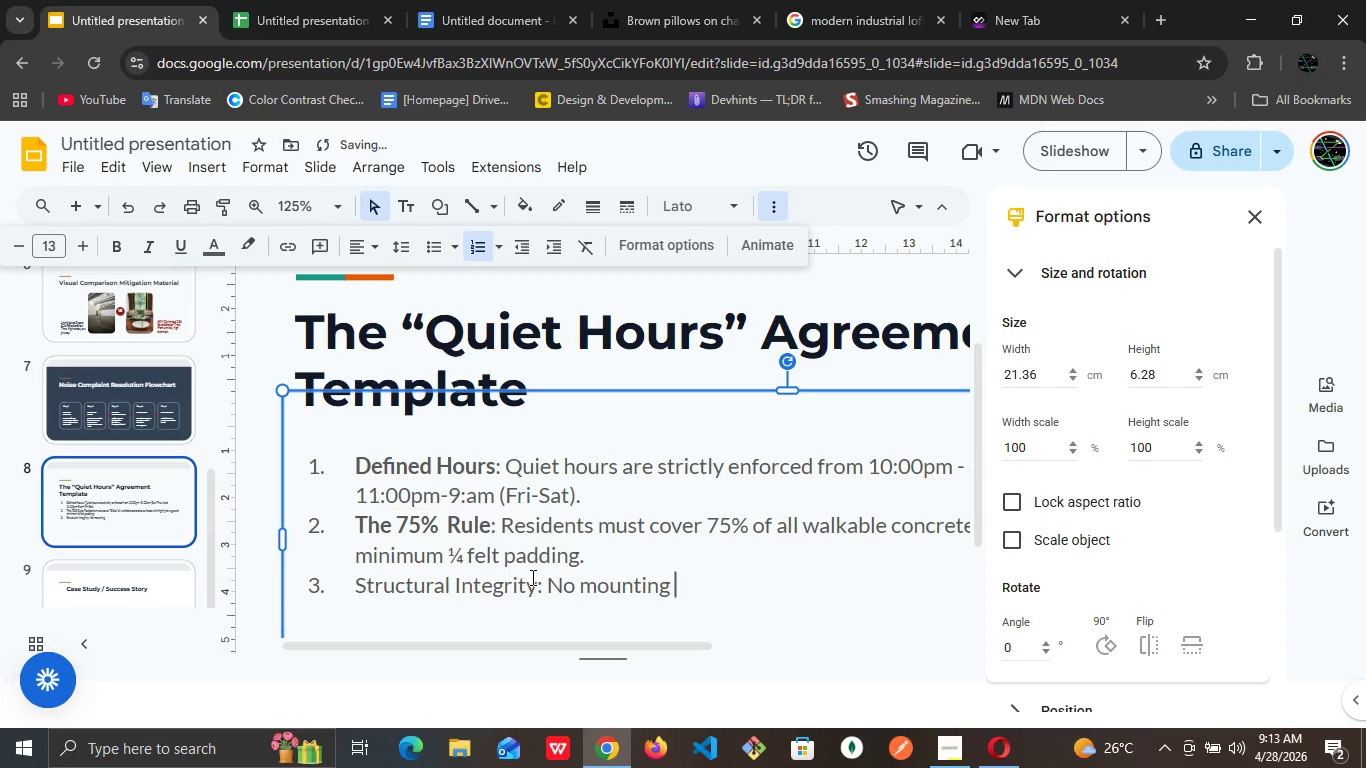 
type(of subwoofers or high )
key(Backspace)
type(-vbration )
 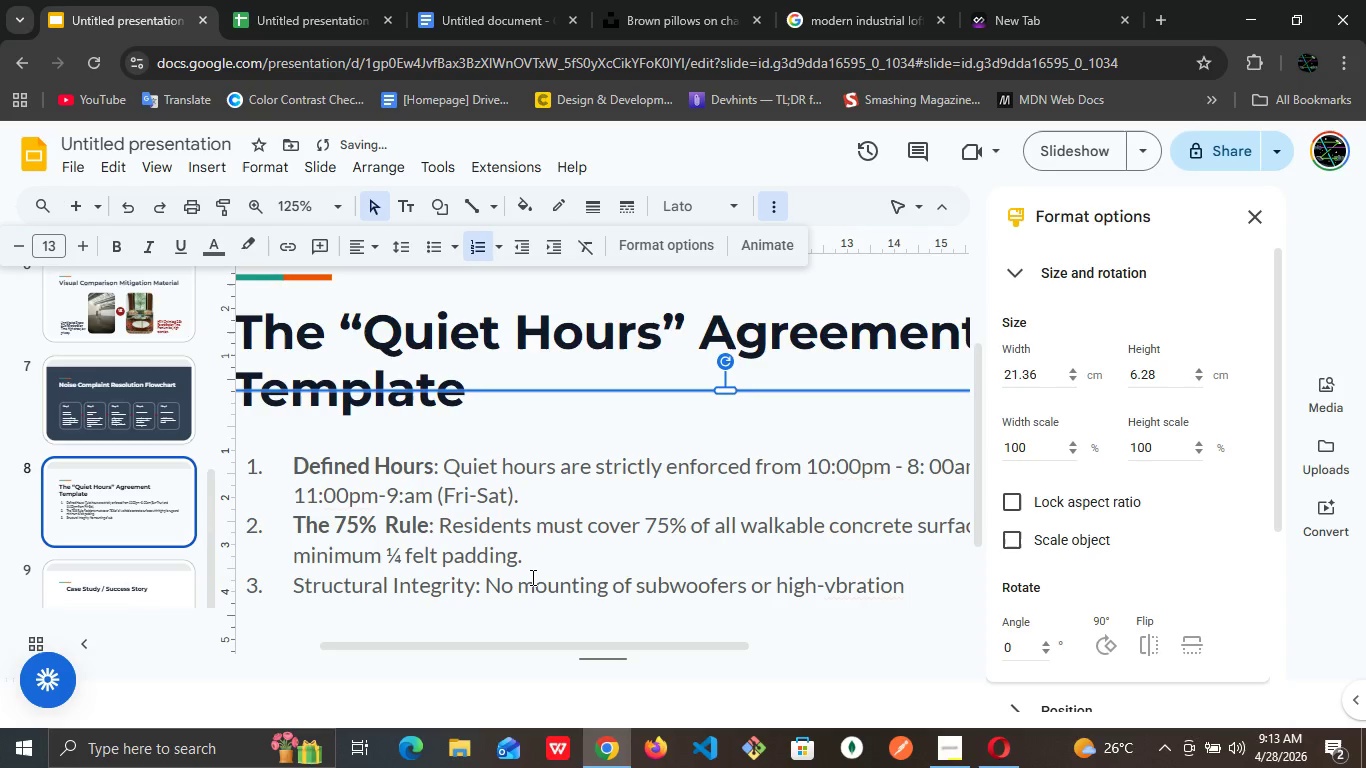 
key(ArrowLeft)
 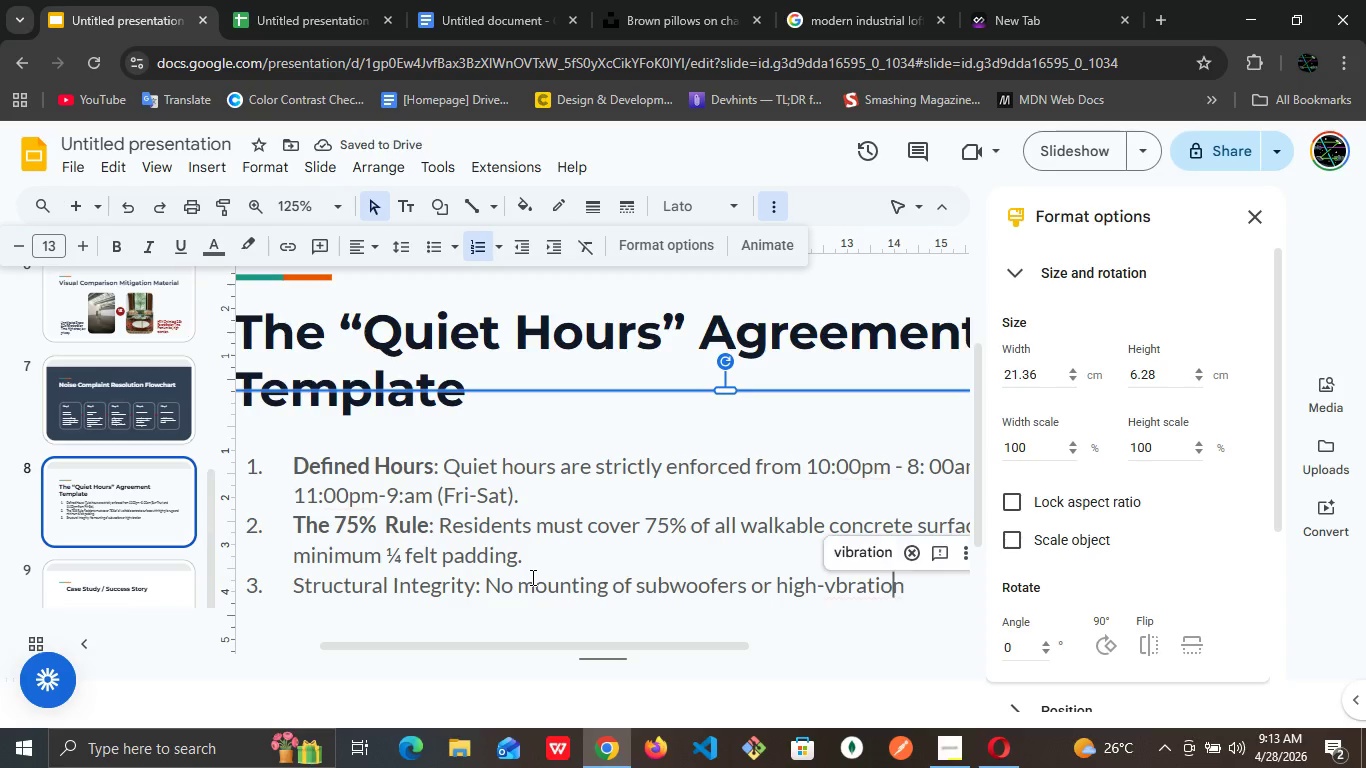 
key(ArrowLeft)
 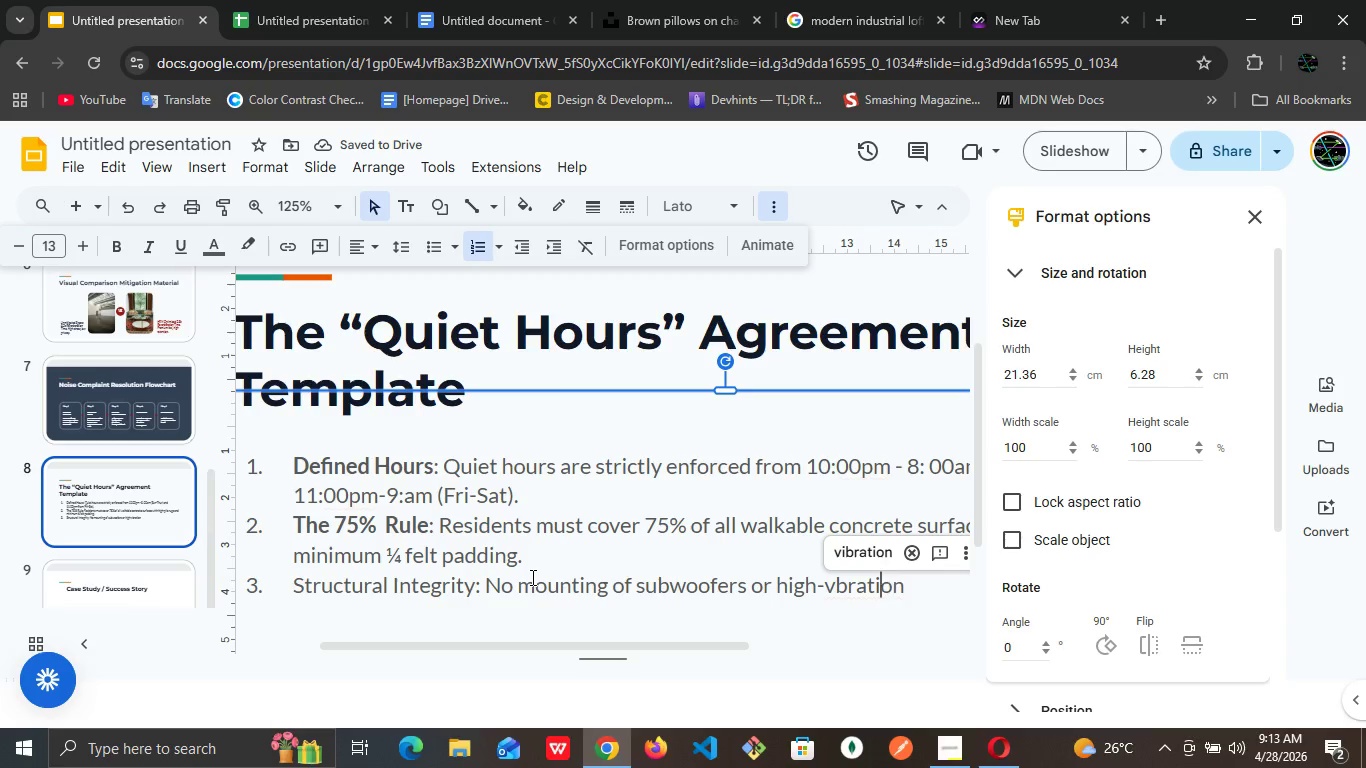 
key(ArrowLeft)
 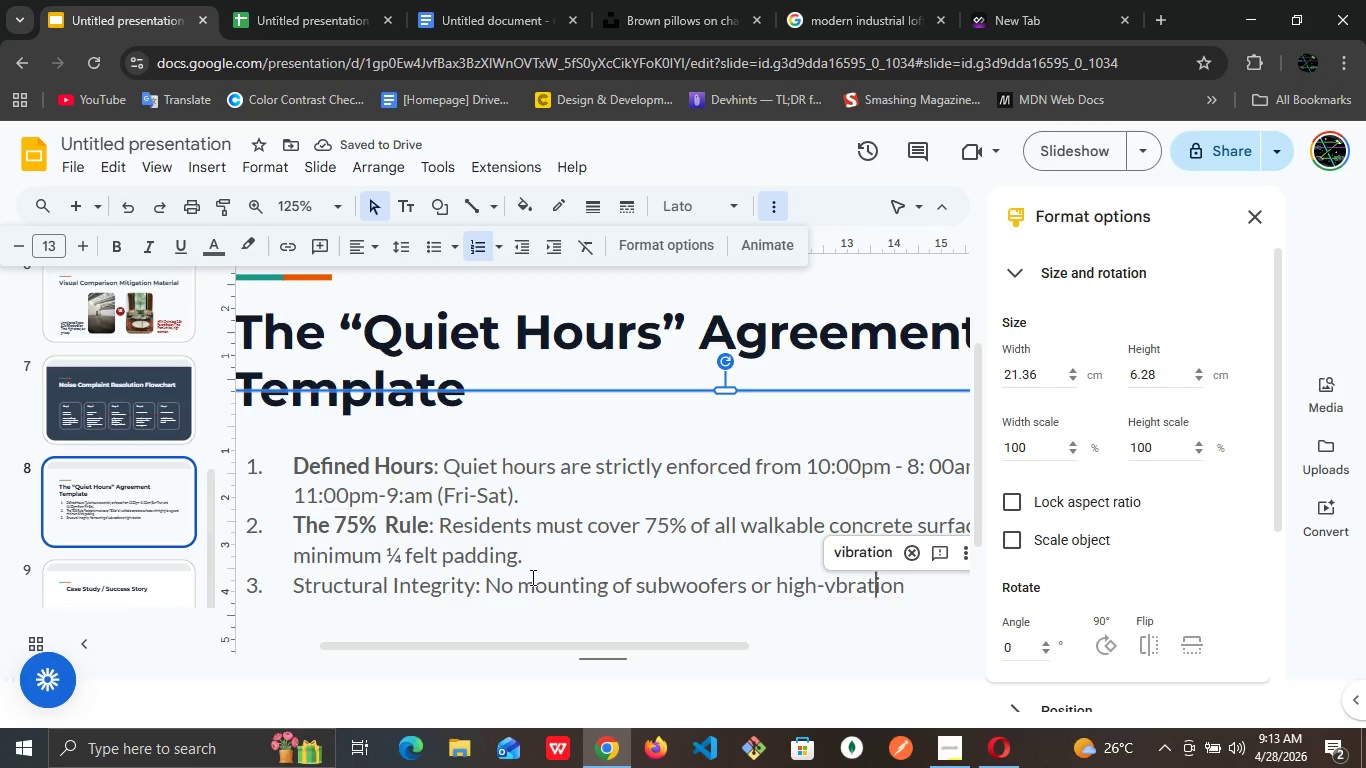 
key(ArrowLeft)
 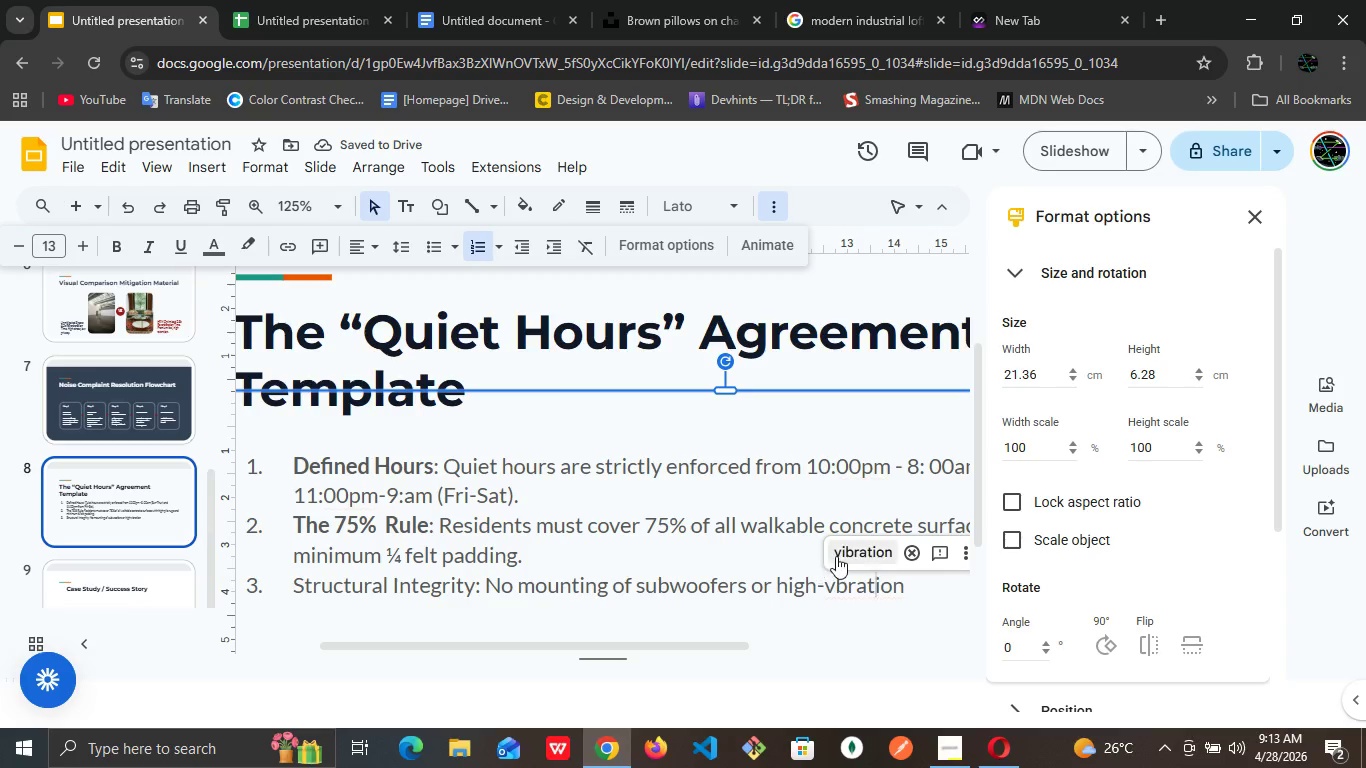 
left_click([853, 551])
 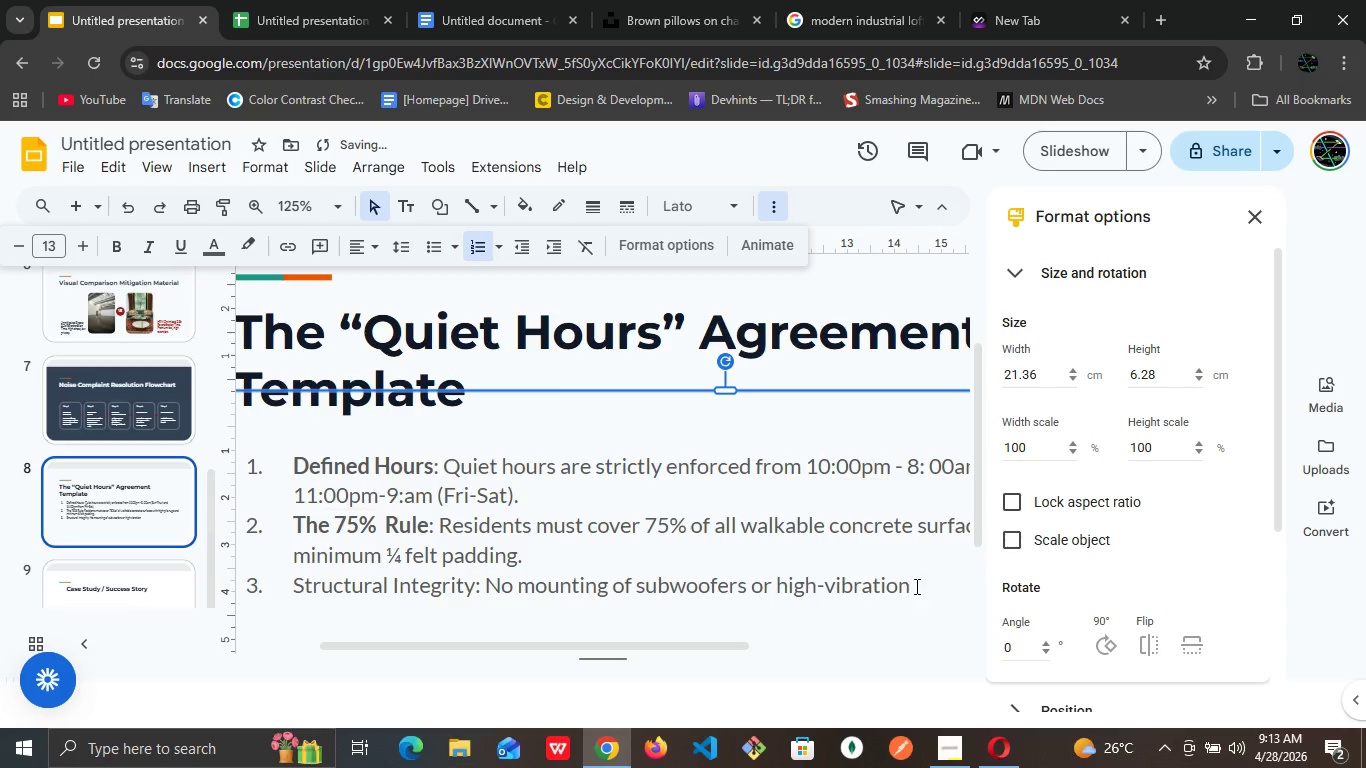 
key(Space)
 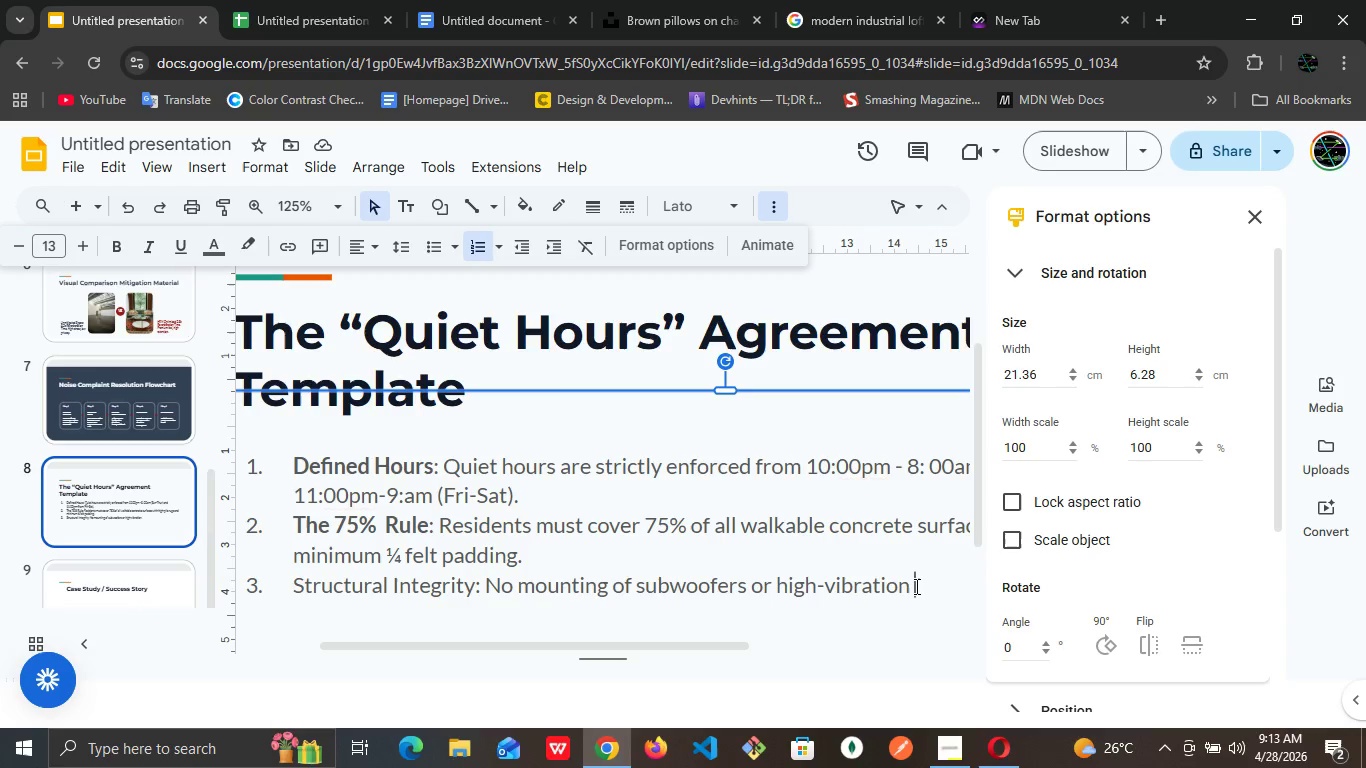 
wait(11.12)
 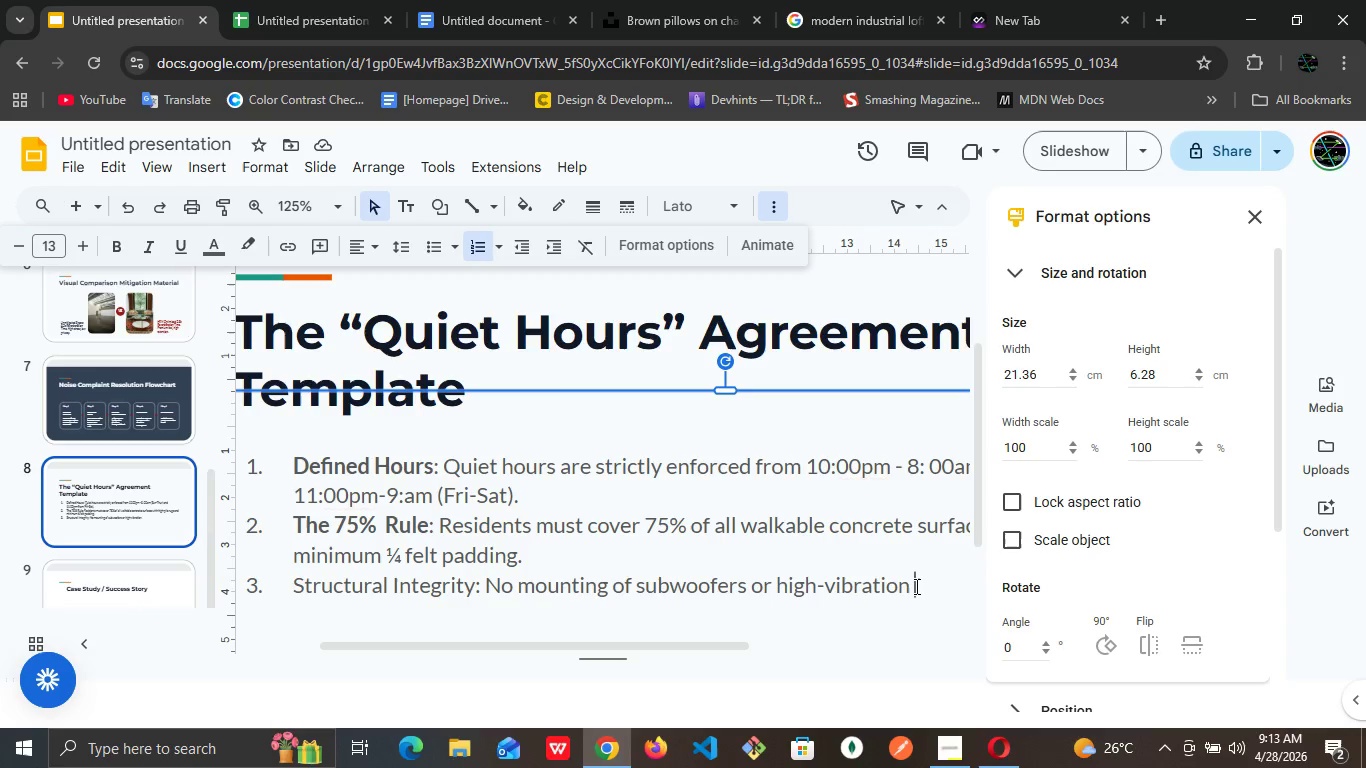 
type(machinery )
 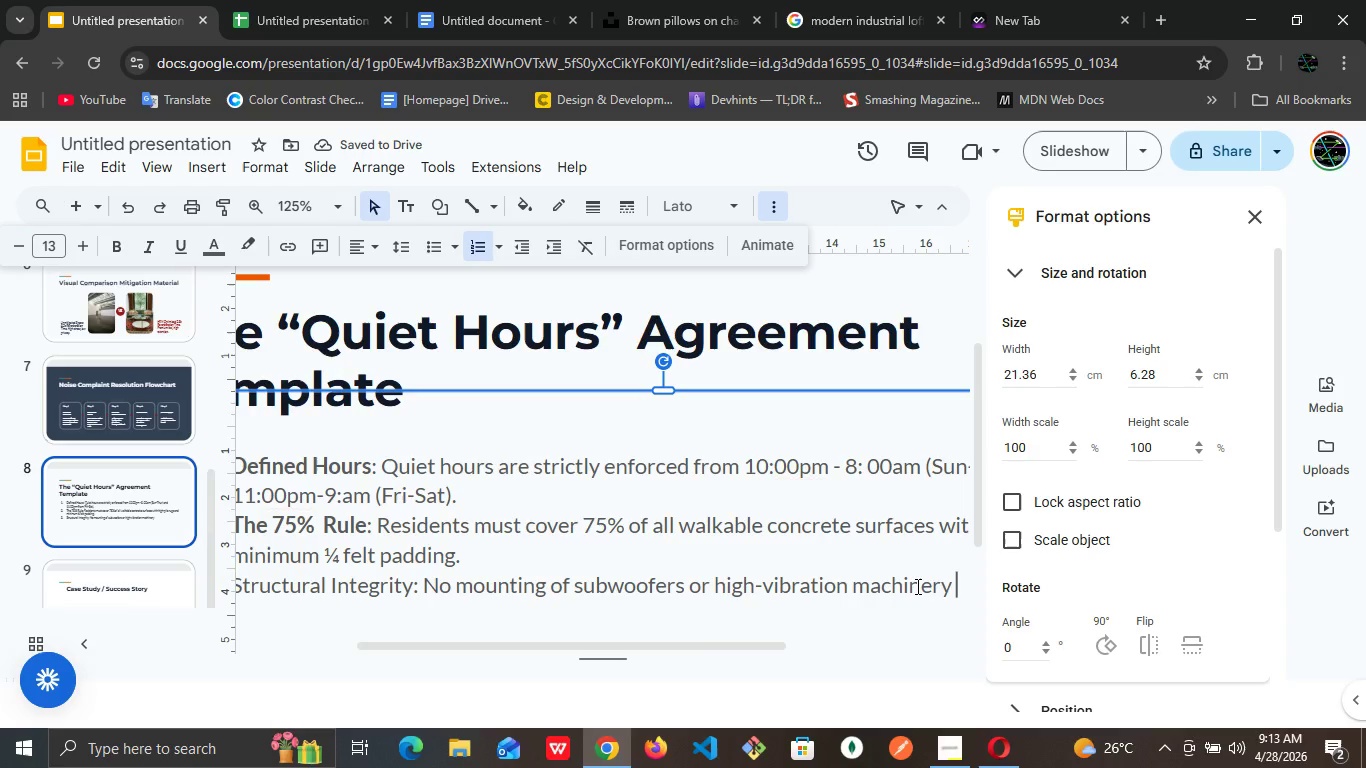 
type(direction )
 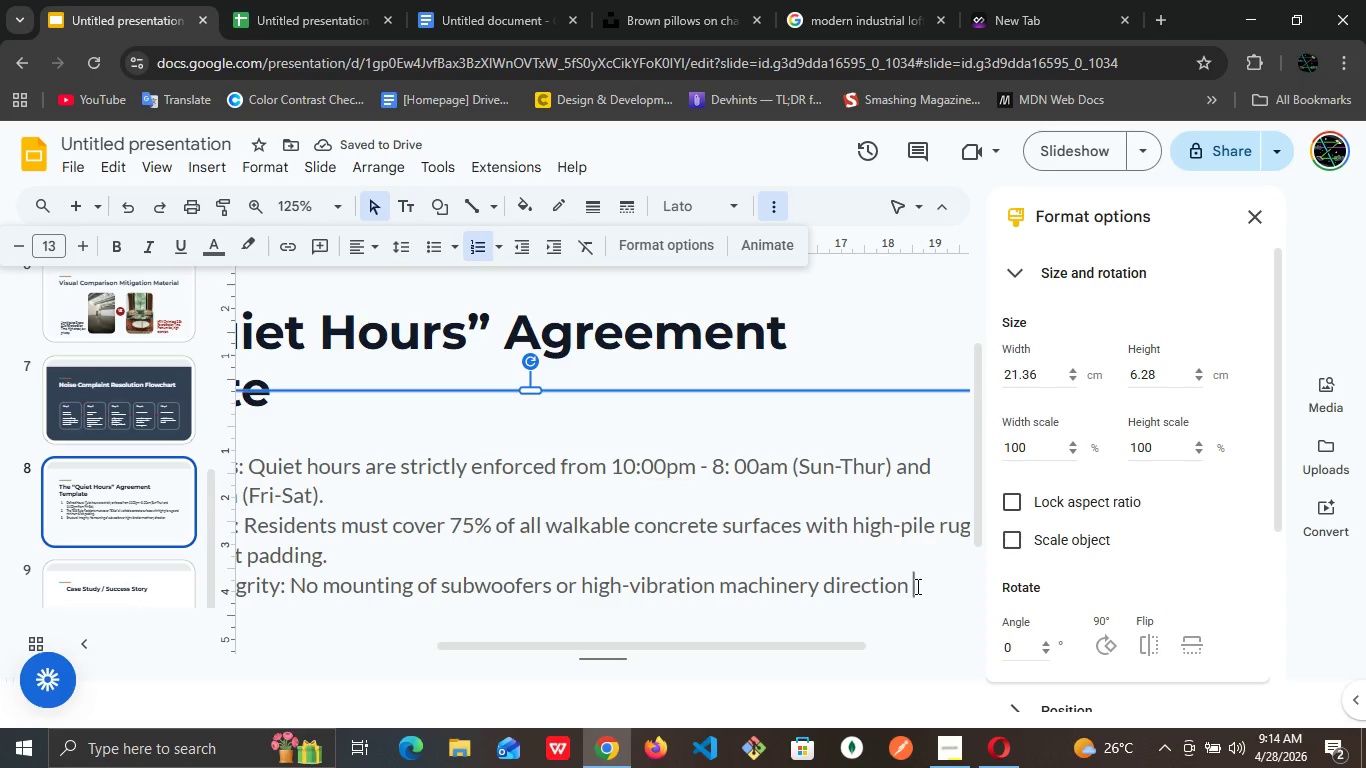 
wait(6.28)
 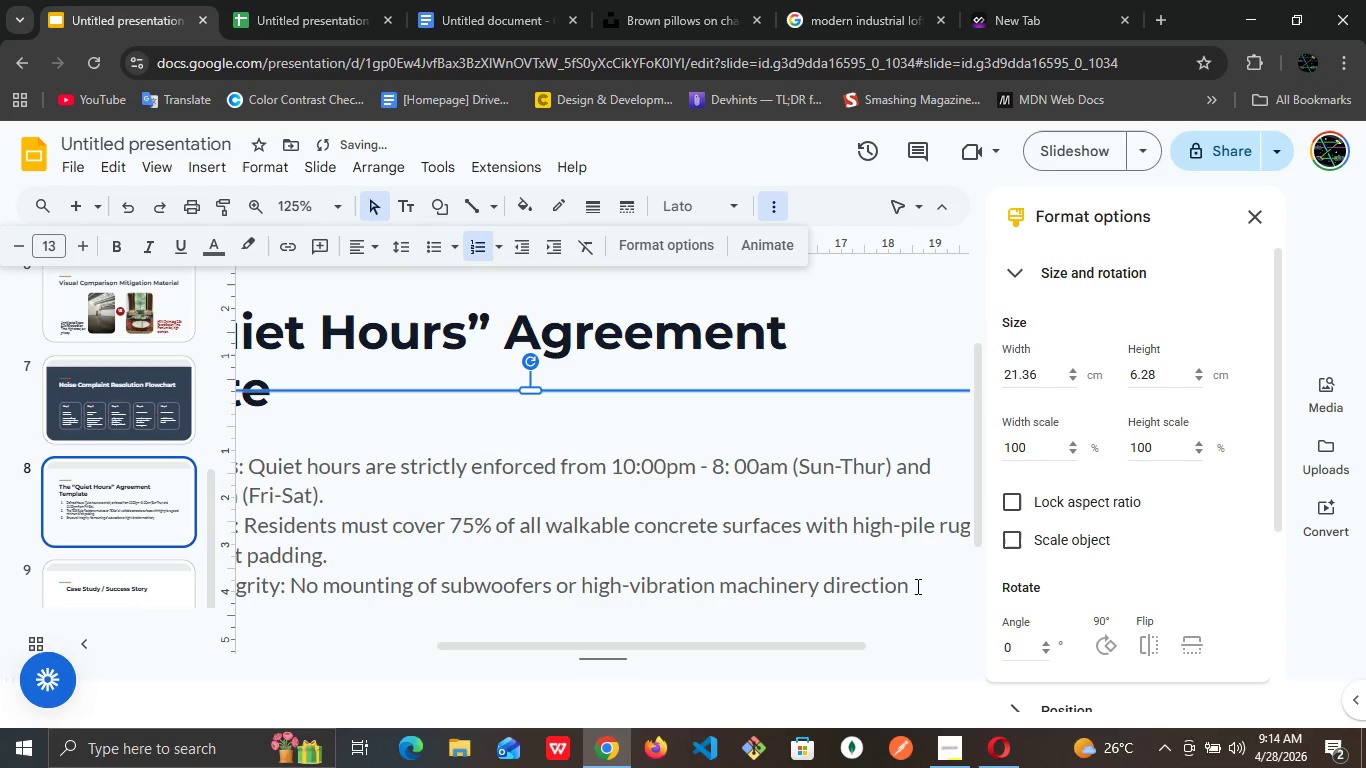 
key(Backspace)
key(Backspace)
key(Backspace)
key(Backspace)
type(ly to structural pillars or ceiling )
 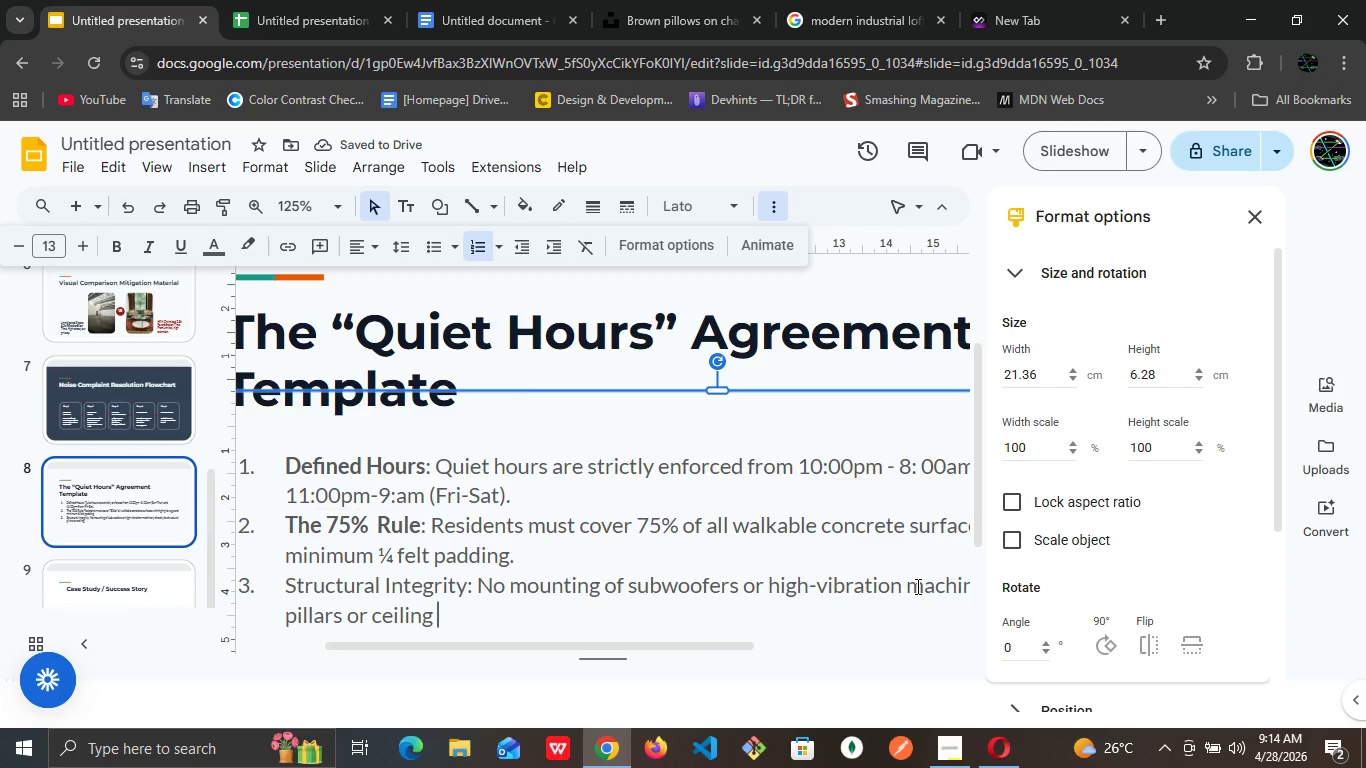 
type(joists.)
 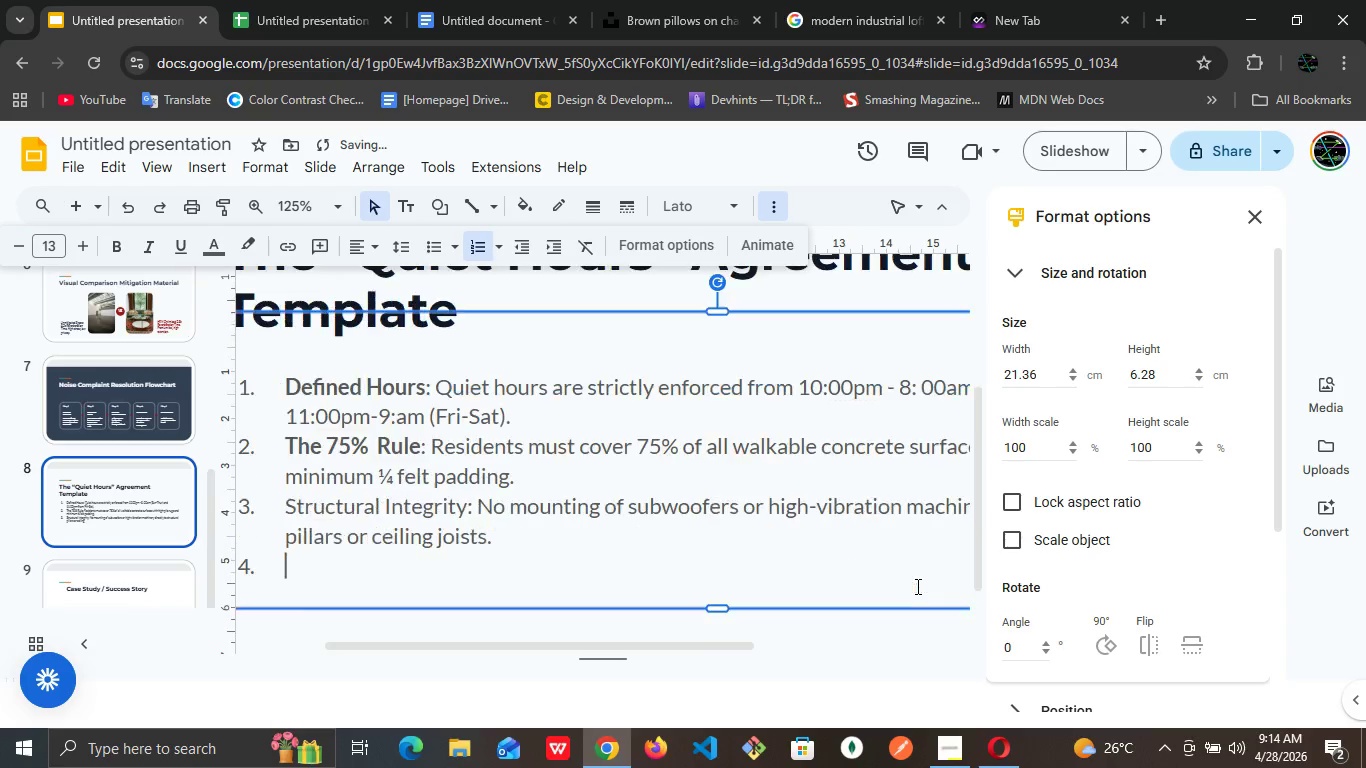 
key(Enter)
 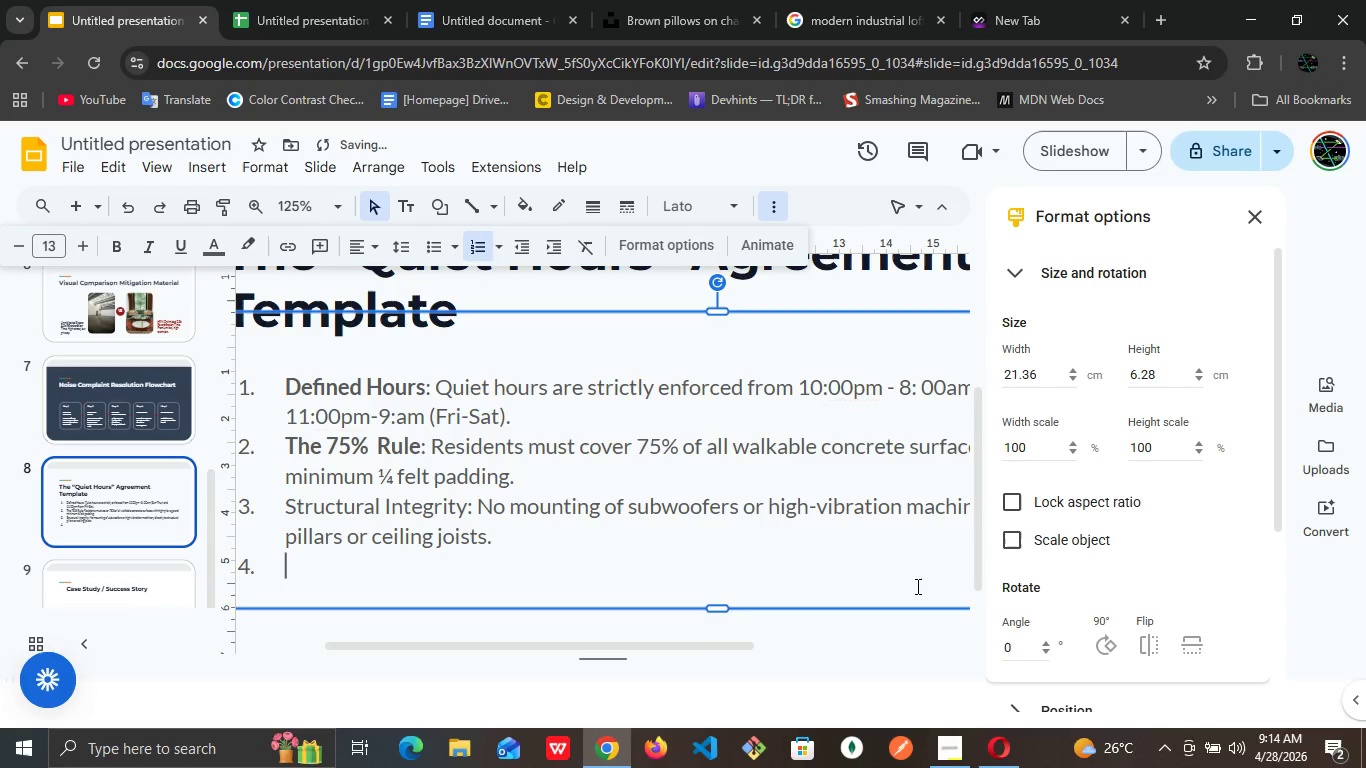 
type(Enforcement )
key(Backspace)
type(:)
 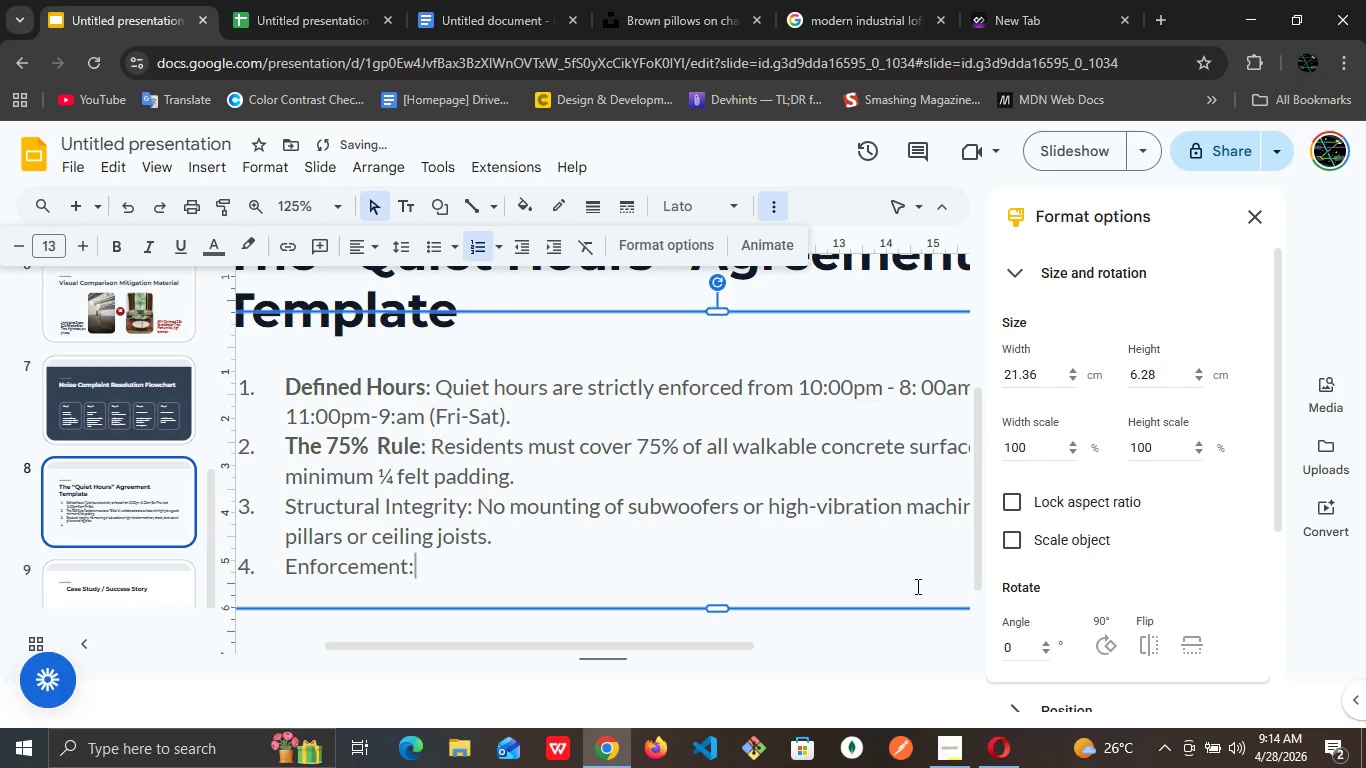 
left_click([916, 586])
 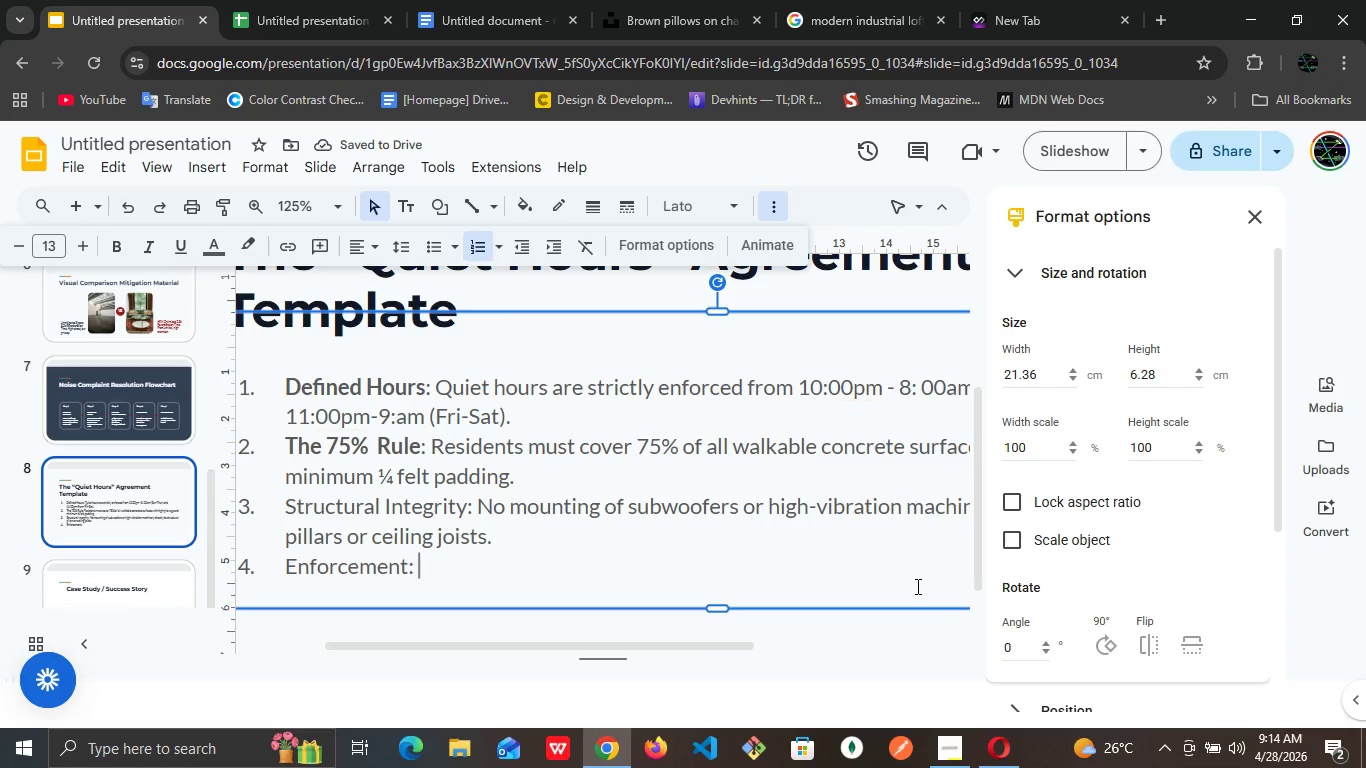 
type(Verified acoustic violation )
 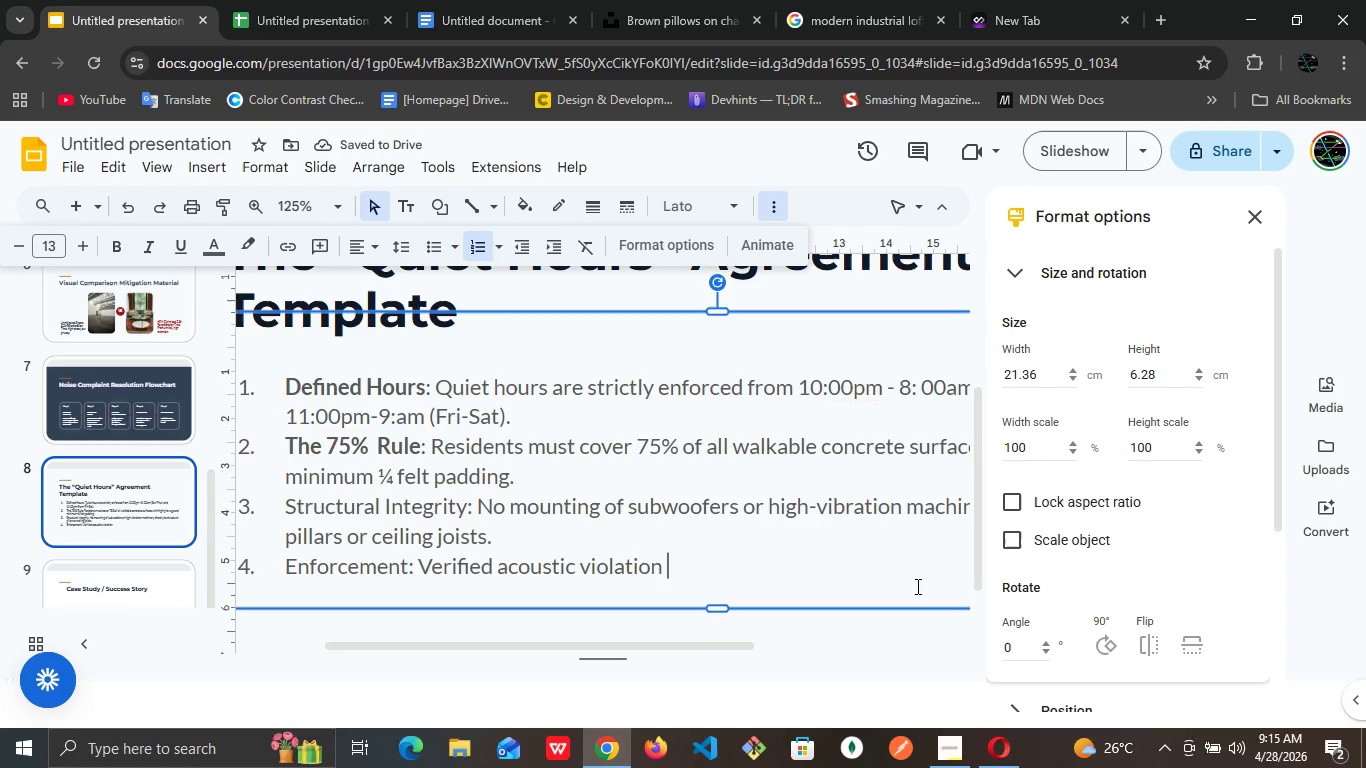 
key(Backspace)
type(s result in a mandatory )
 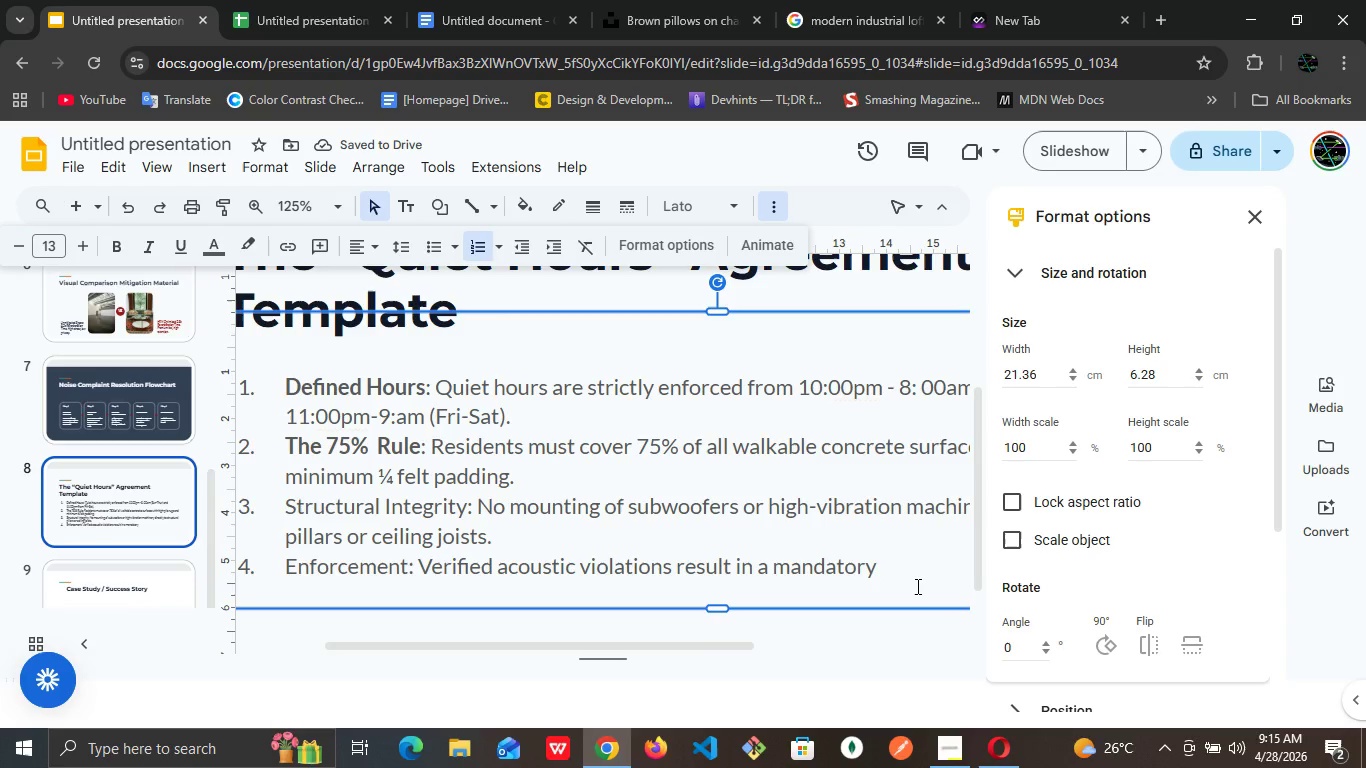 
type( "Acoustic Audit" at the resident's expense )
 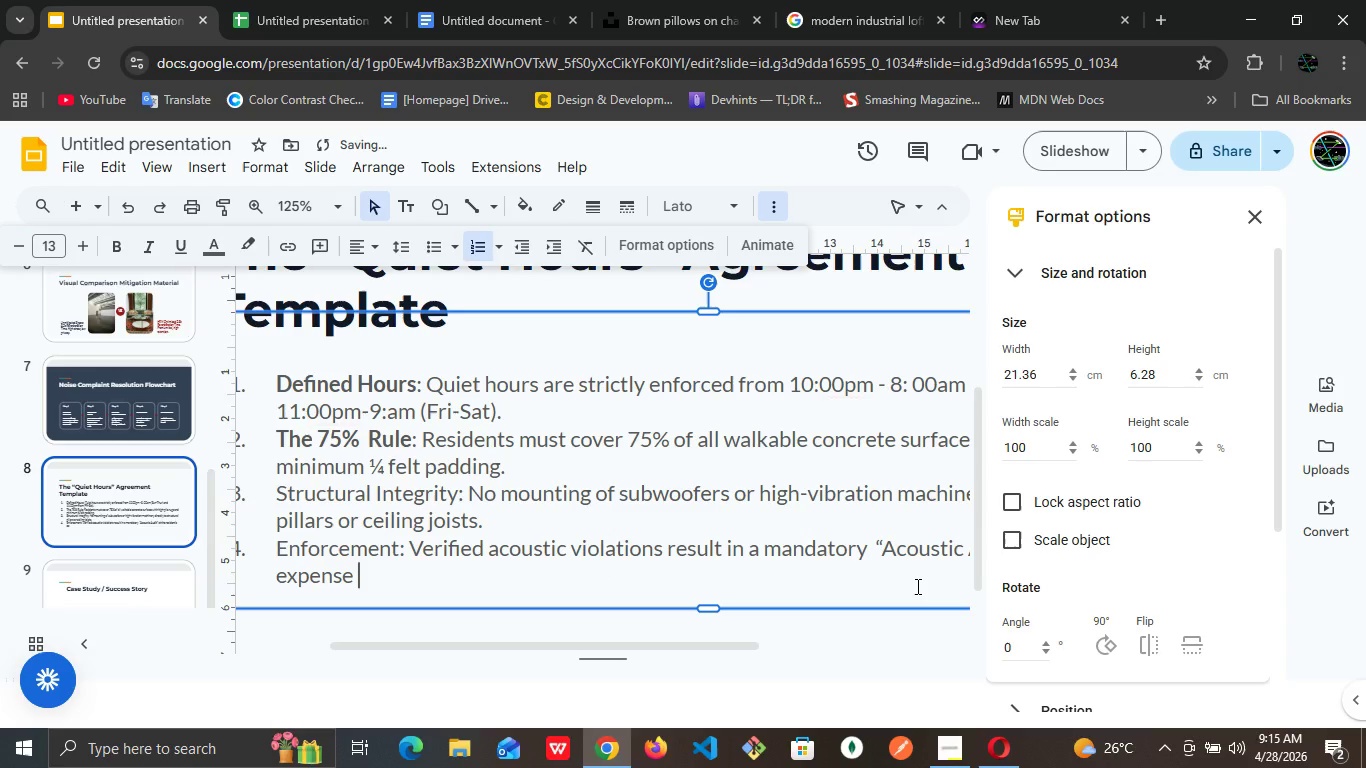 
type(after the second warning.)
 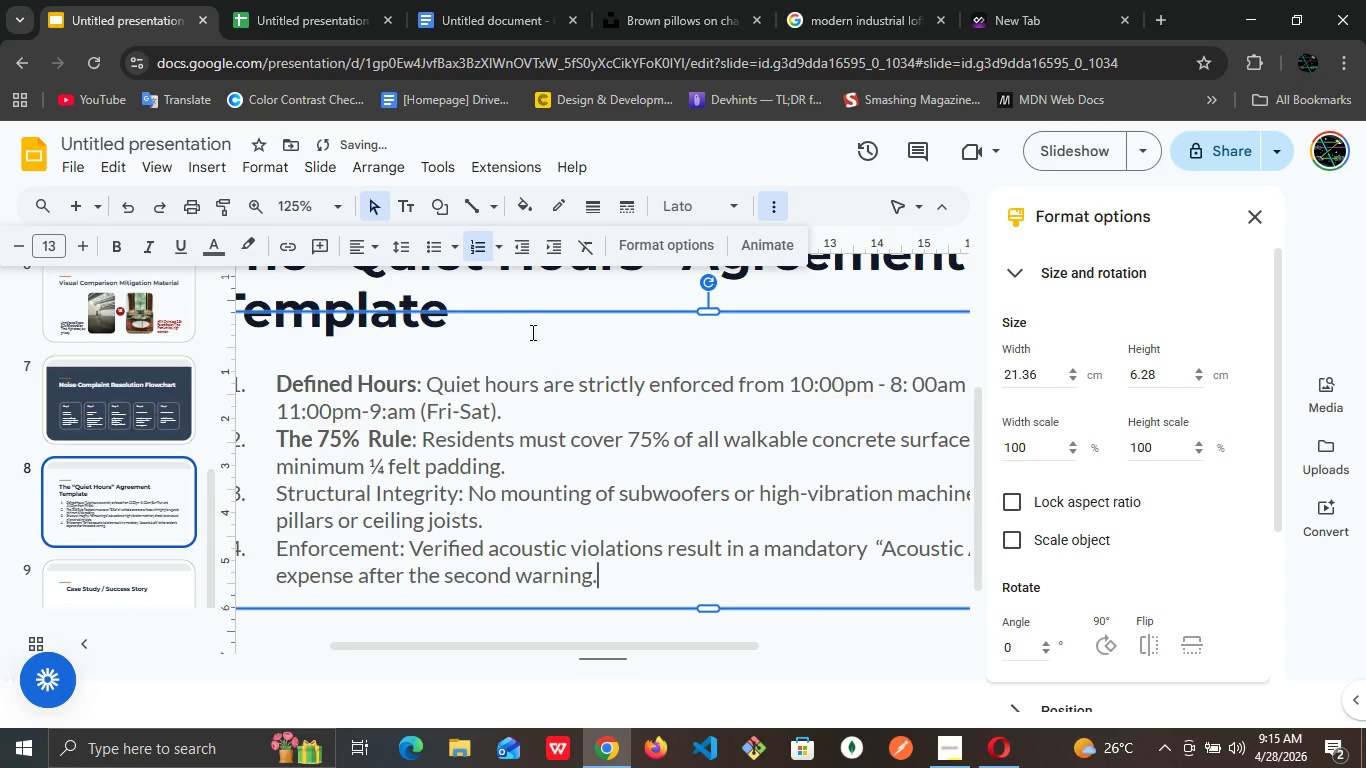 
left_click([333, 208])
 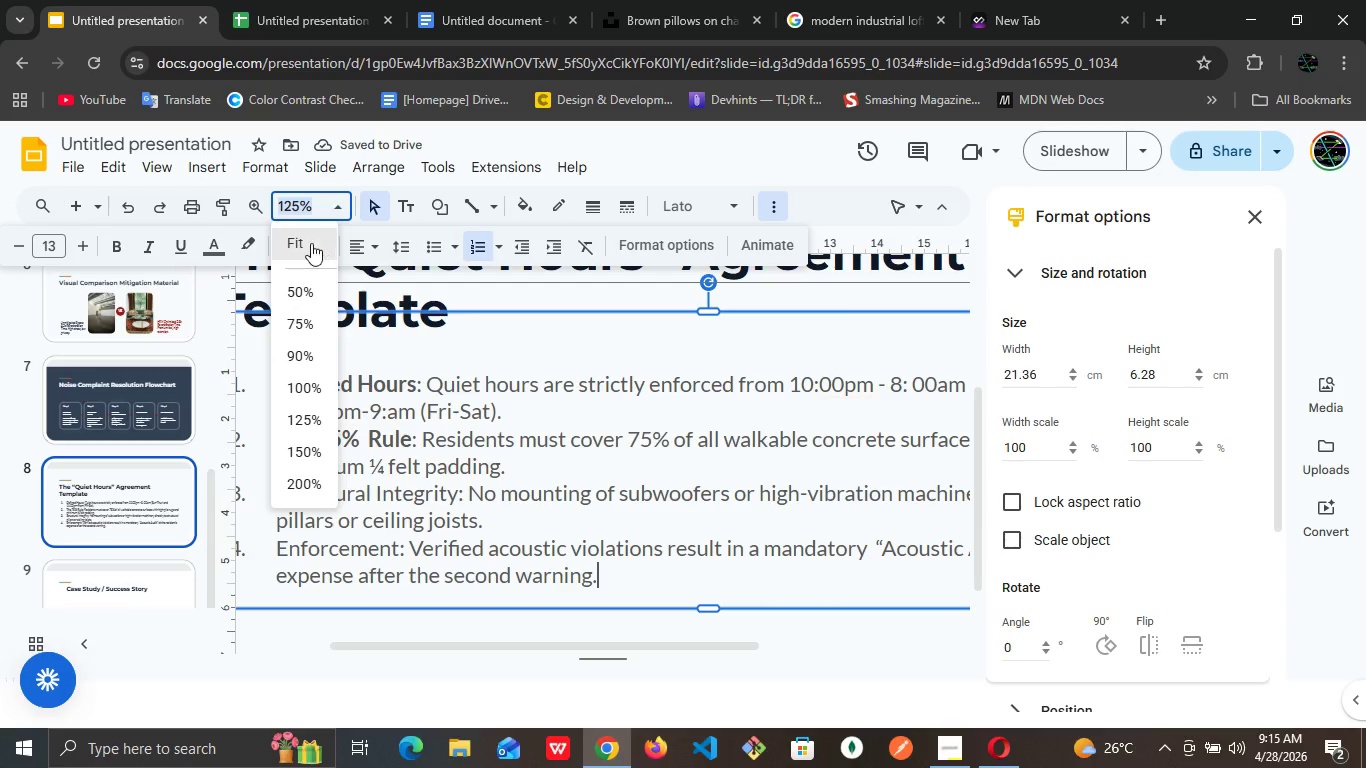 
left_click([311, 243])
 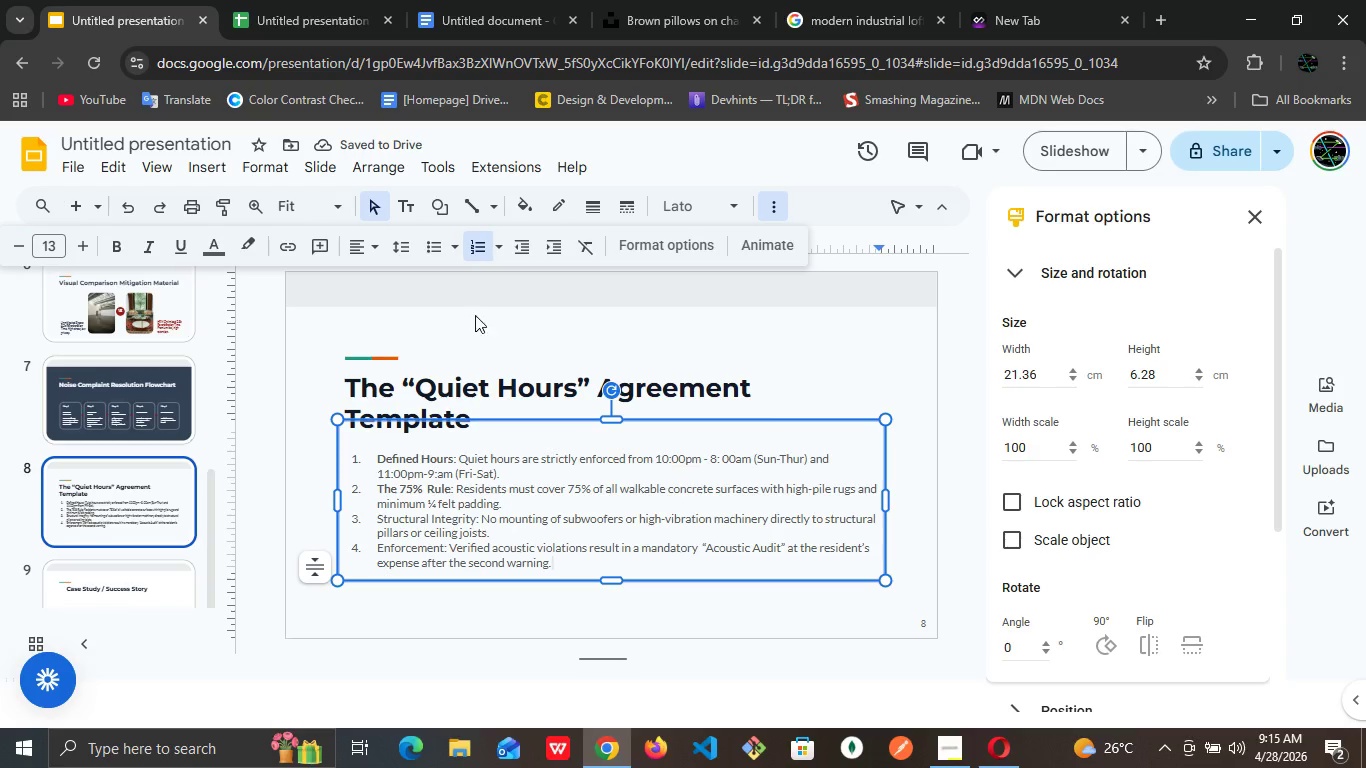 
left_click([495, 314])
 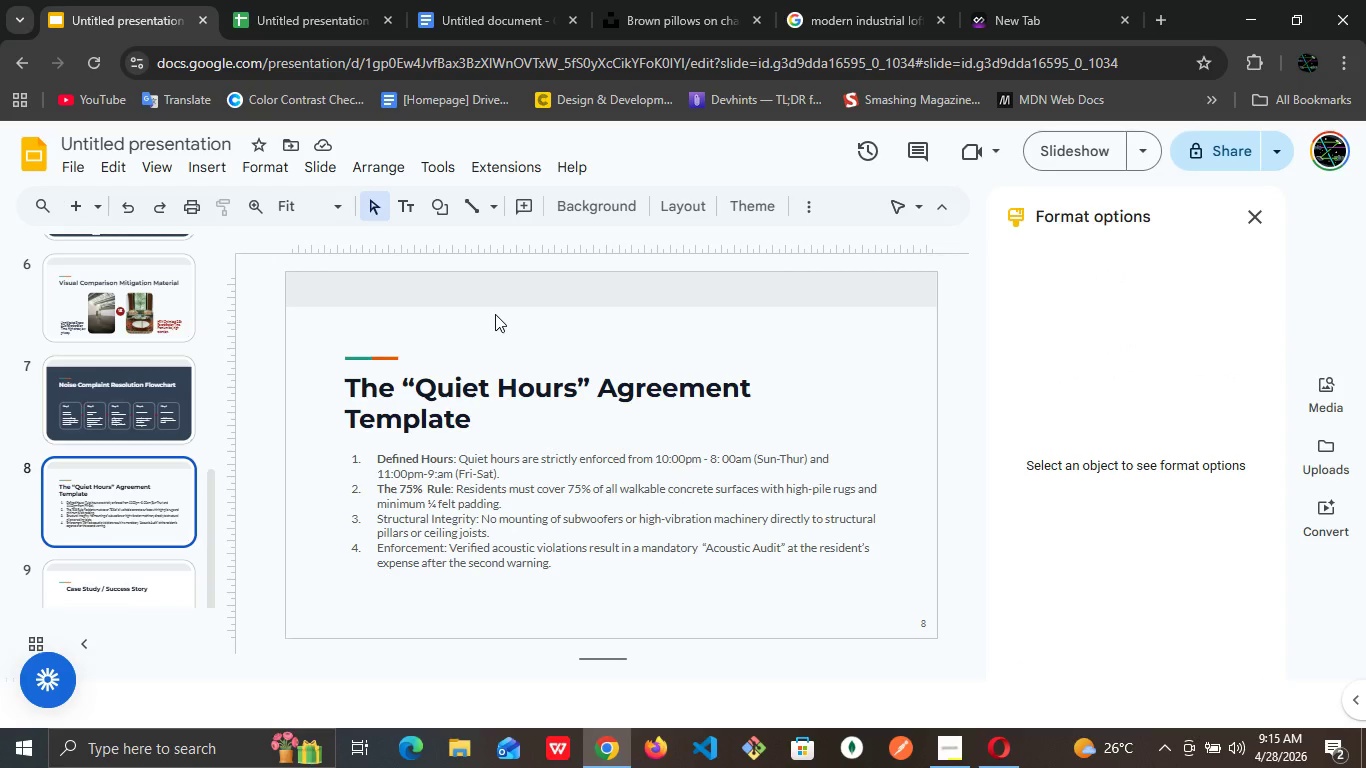 
left_click([490, 324])
 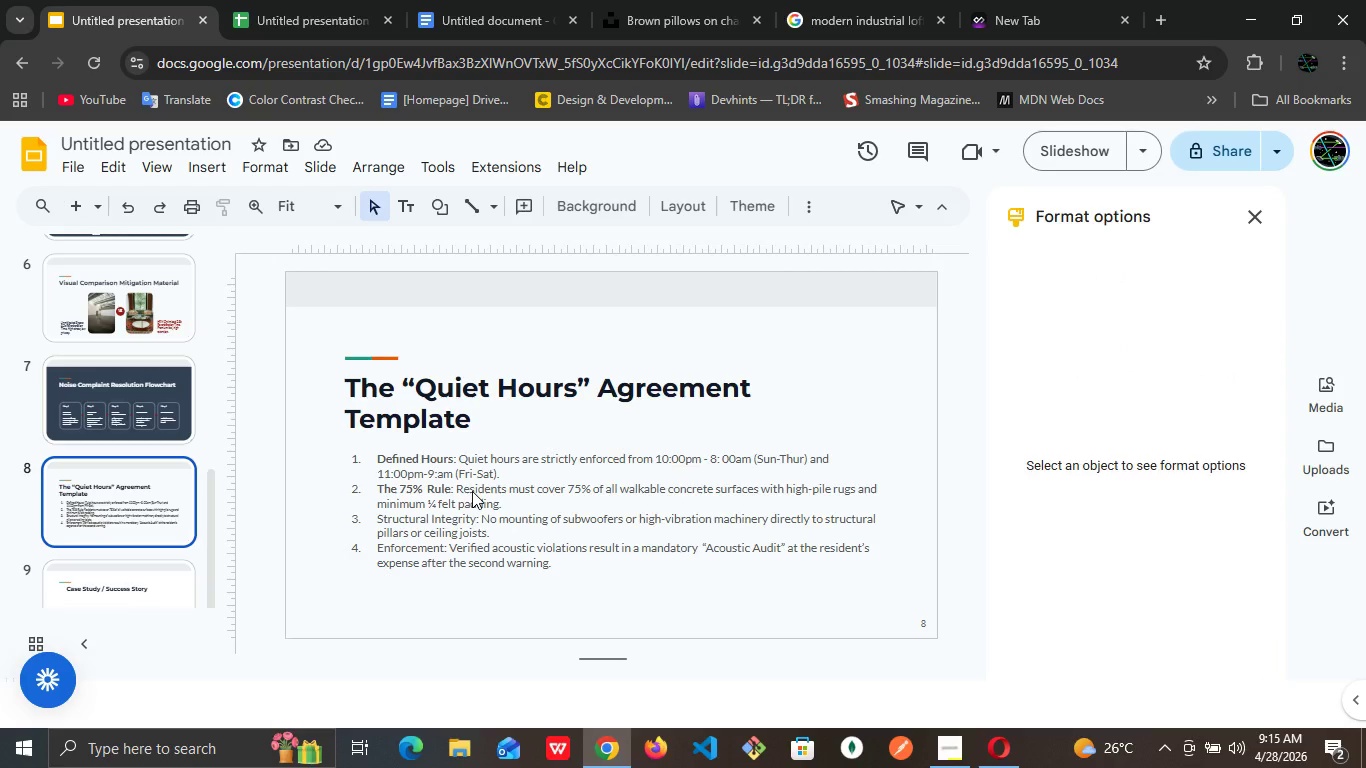 
double_click([472, 491])
 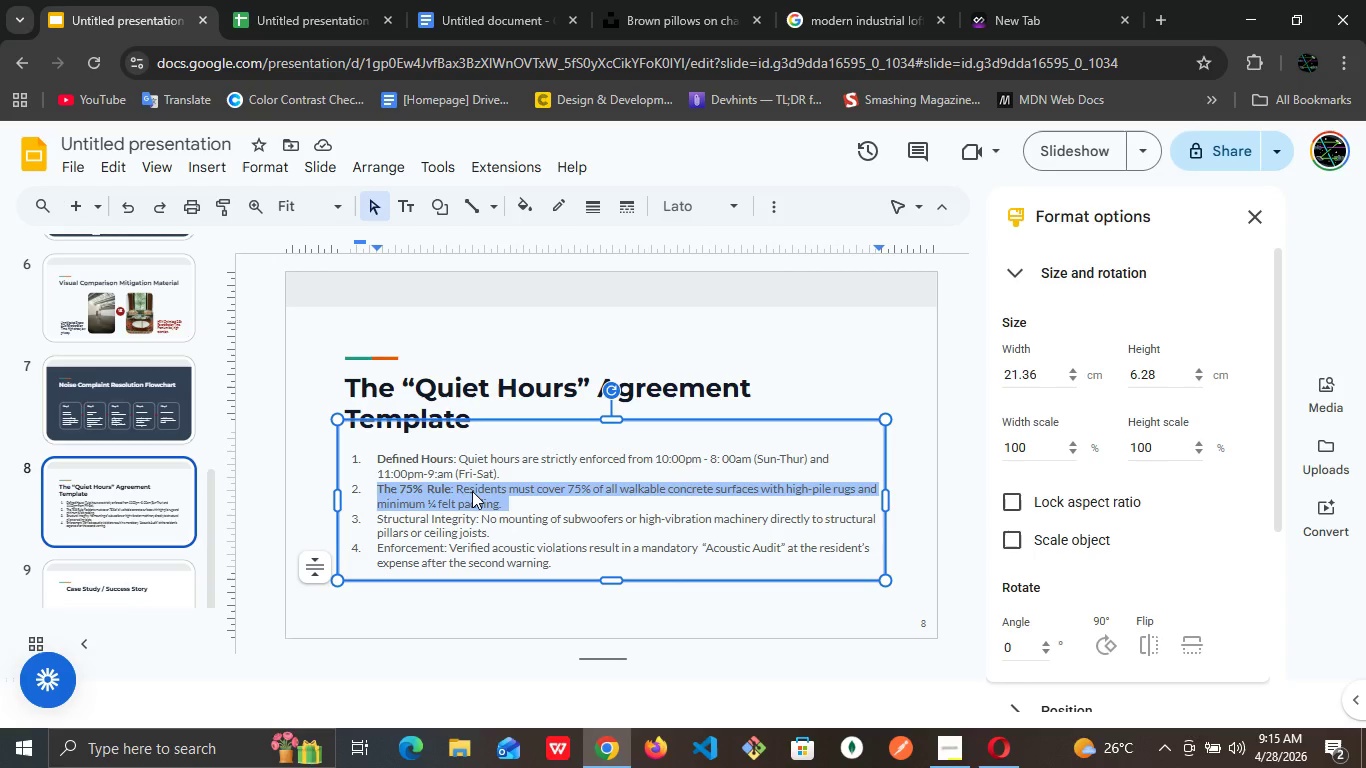 
triple_click([472, 491])
 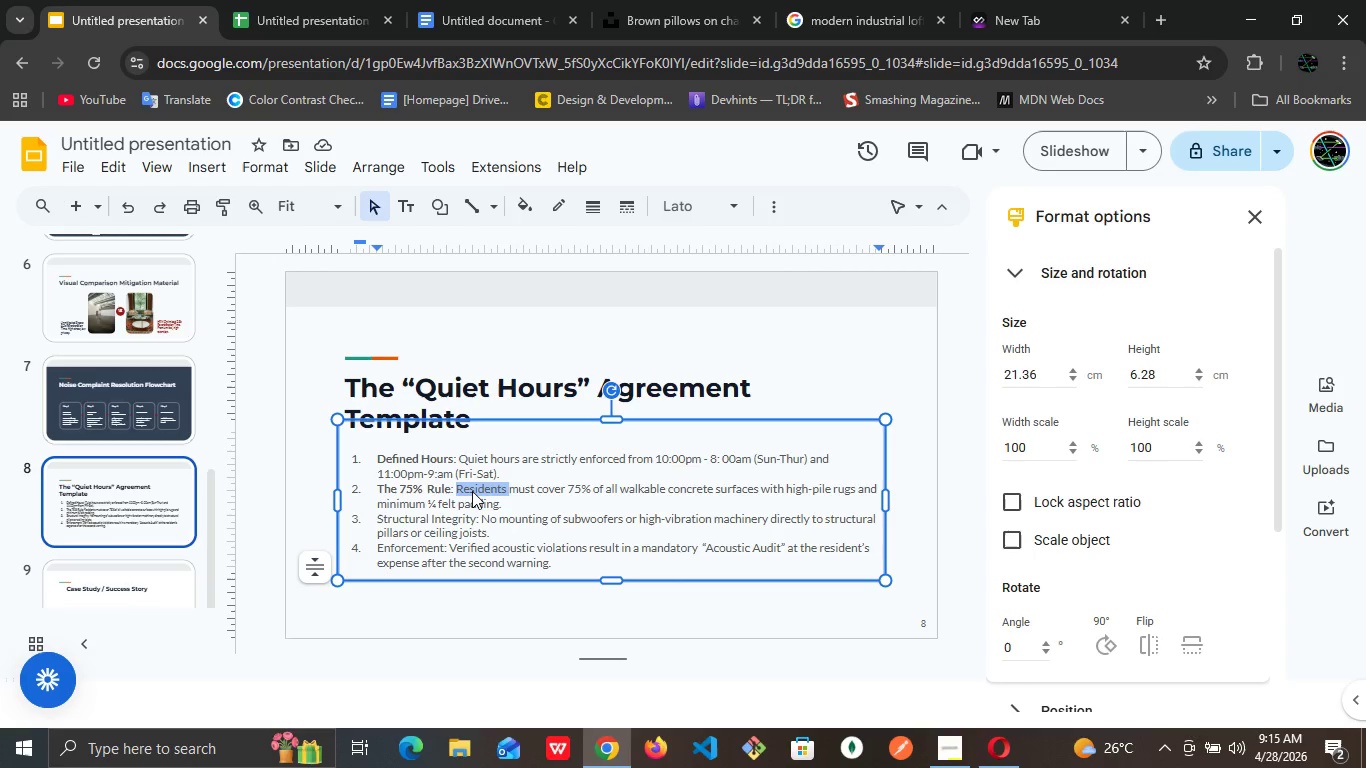 
triple_click([472, 491])
 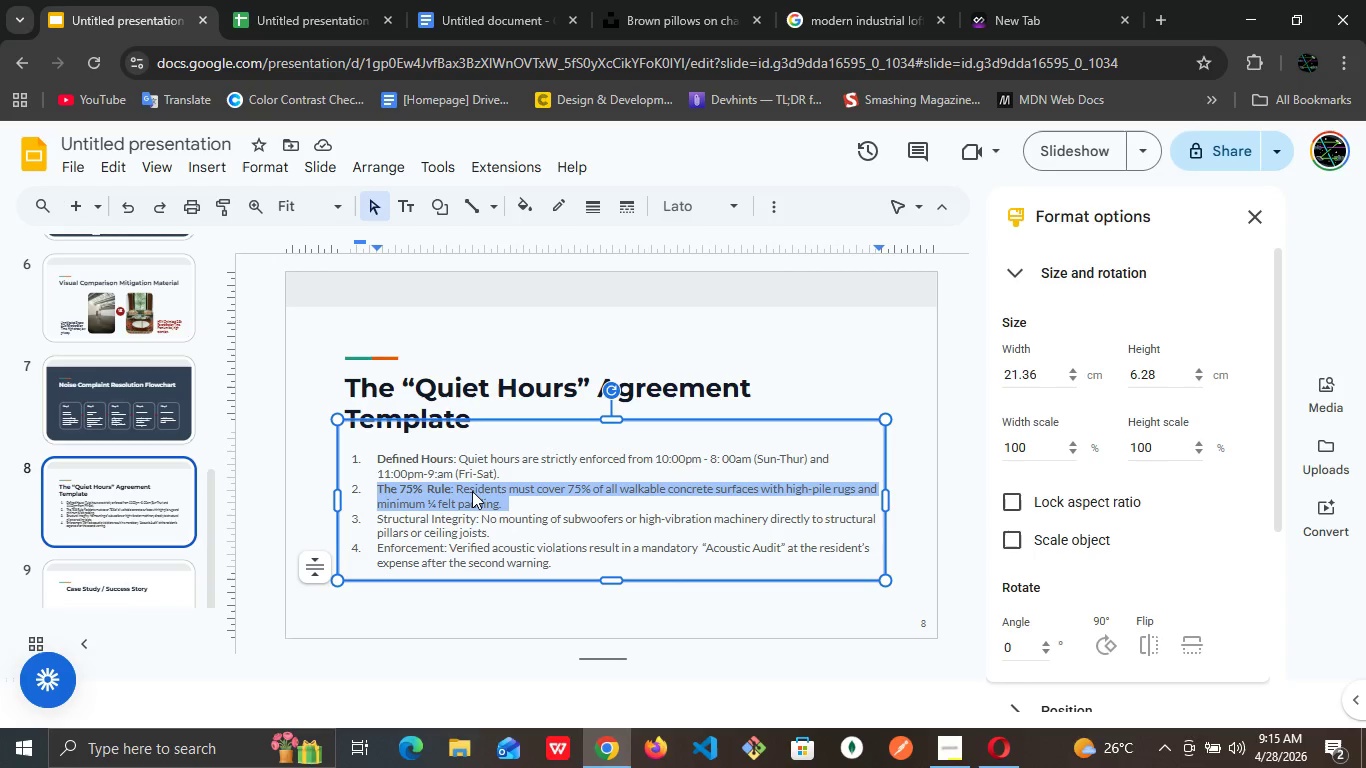 
triple_click([472, 491])
 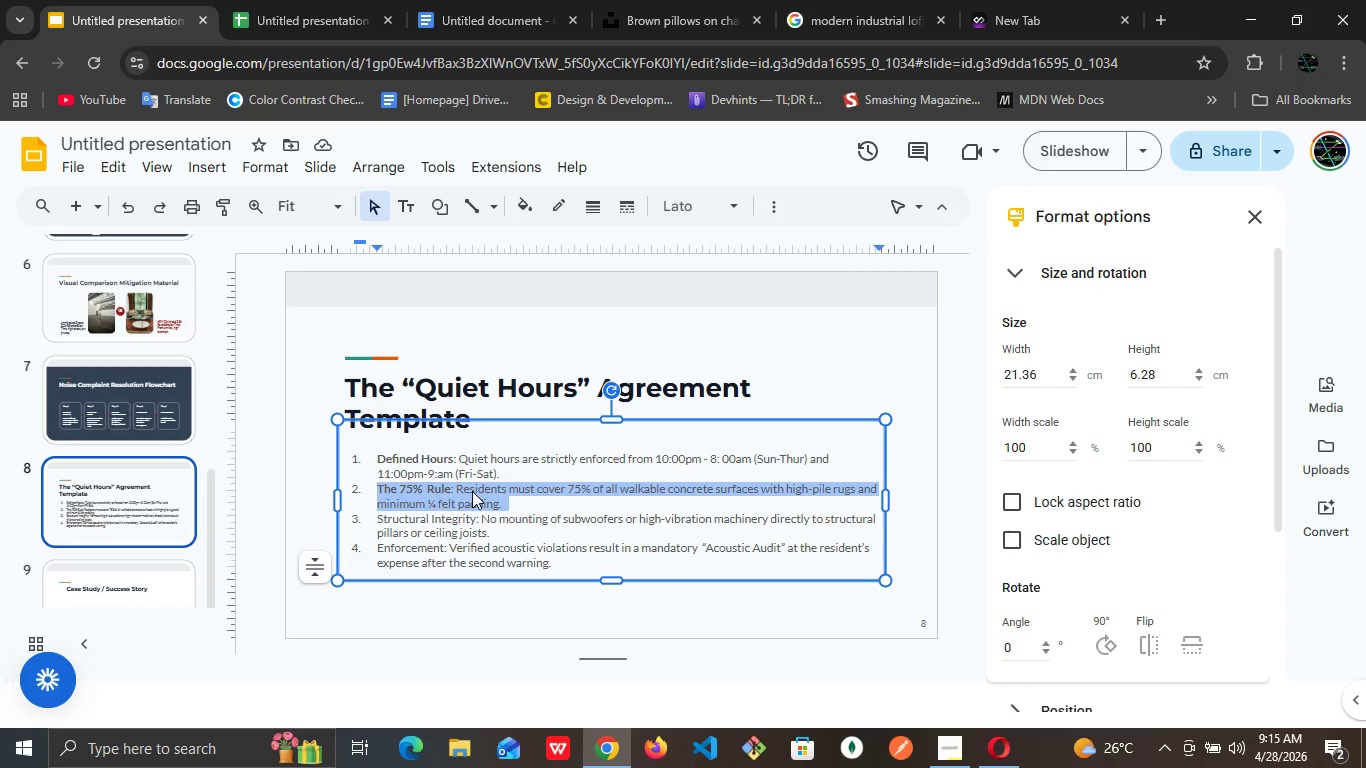 
key(Control+A)
 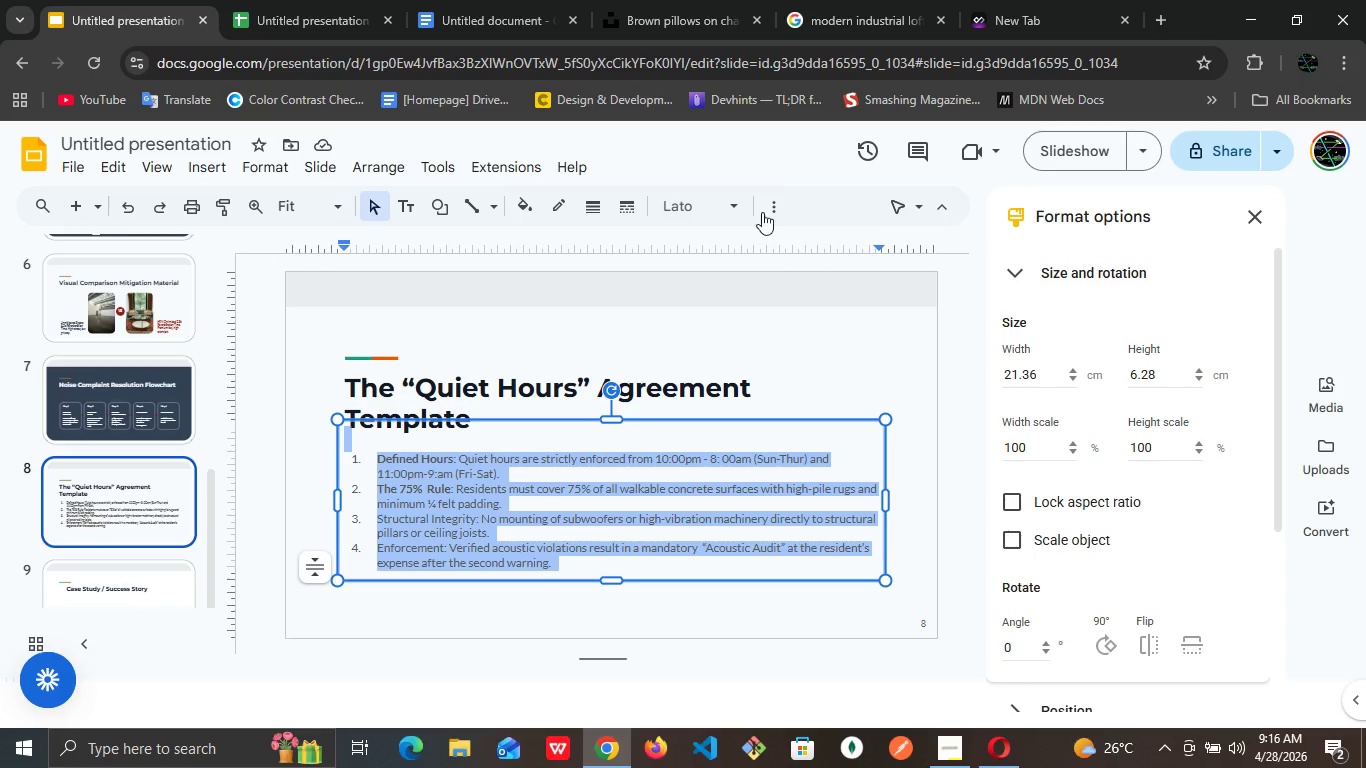 
left_click([767, 206])
 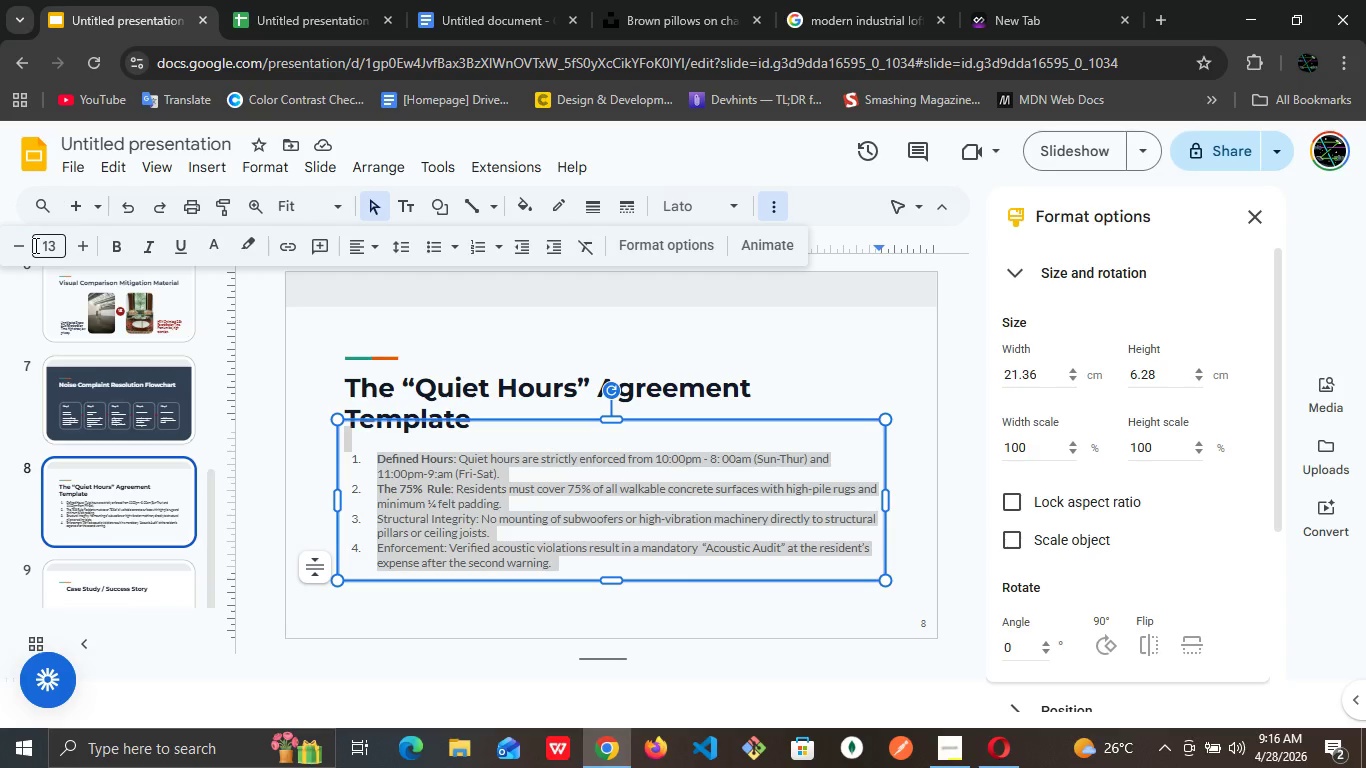 
left_click([54, 240])
 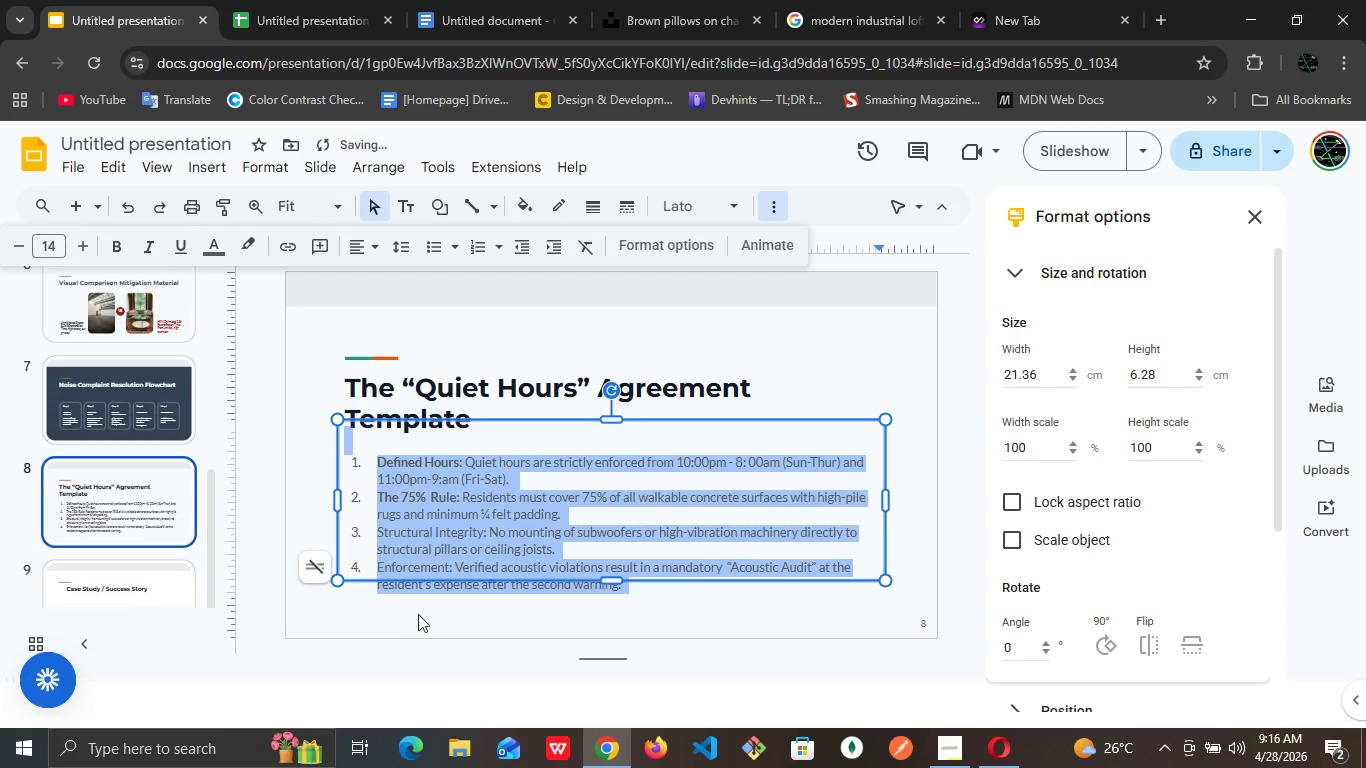 
wait(5.09)
 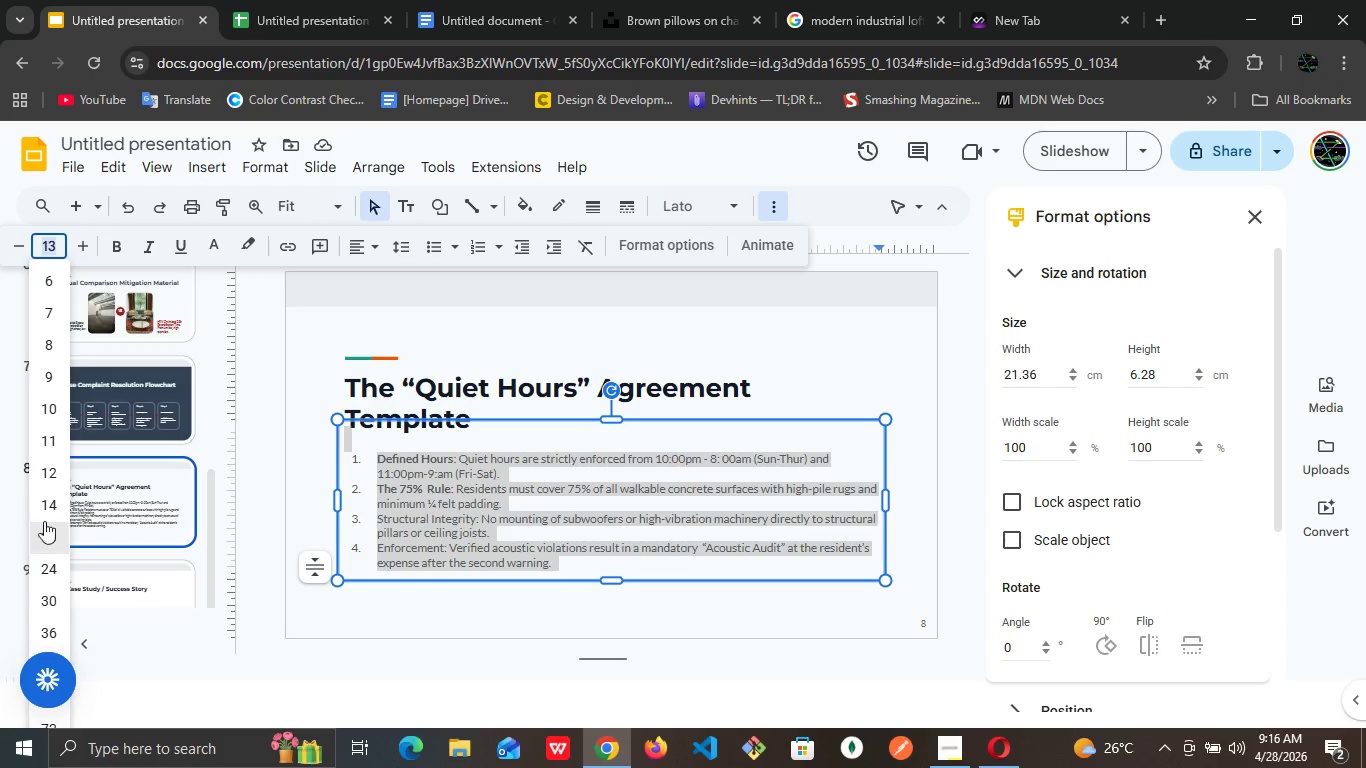 
left_click_drag(start_coordinate=[613, 580], to_coordinate=[622, 610])
 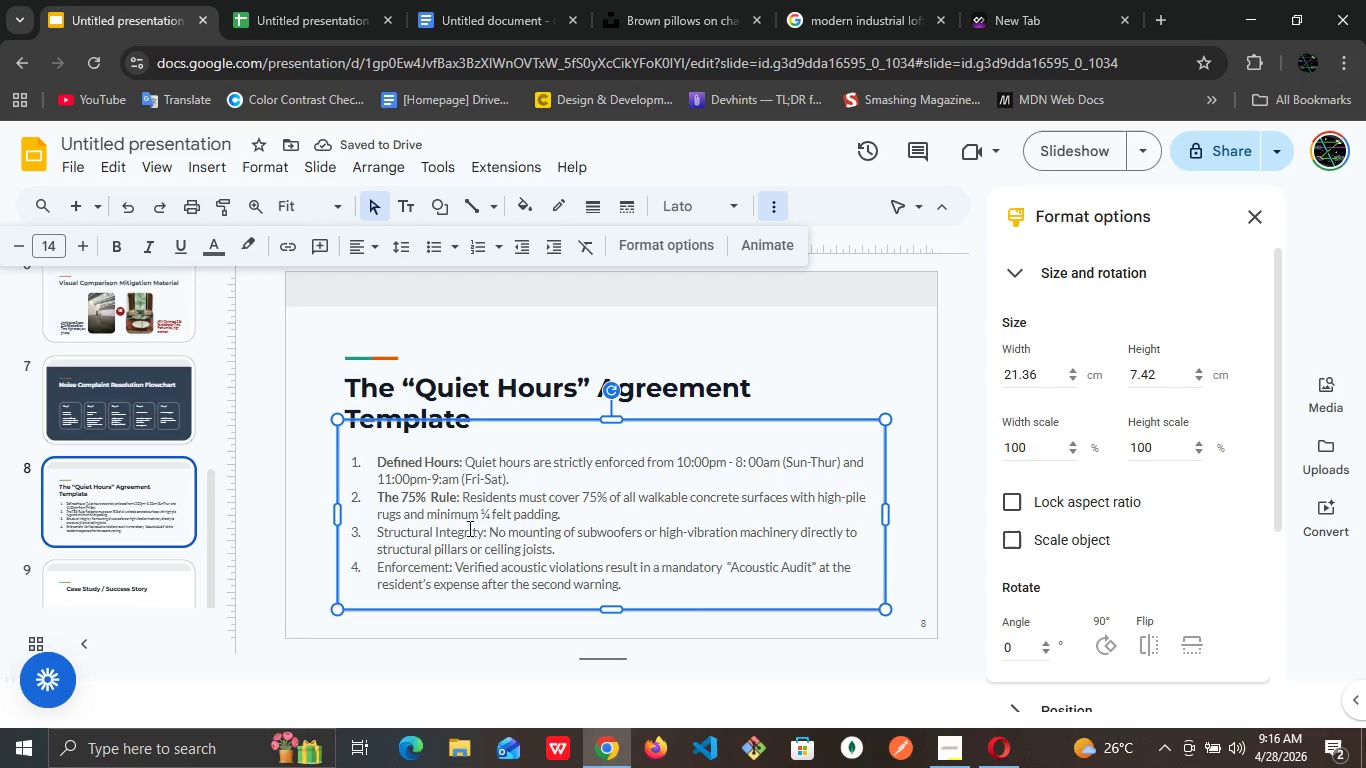 
left_click([481, 532])
 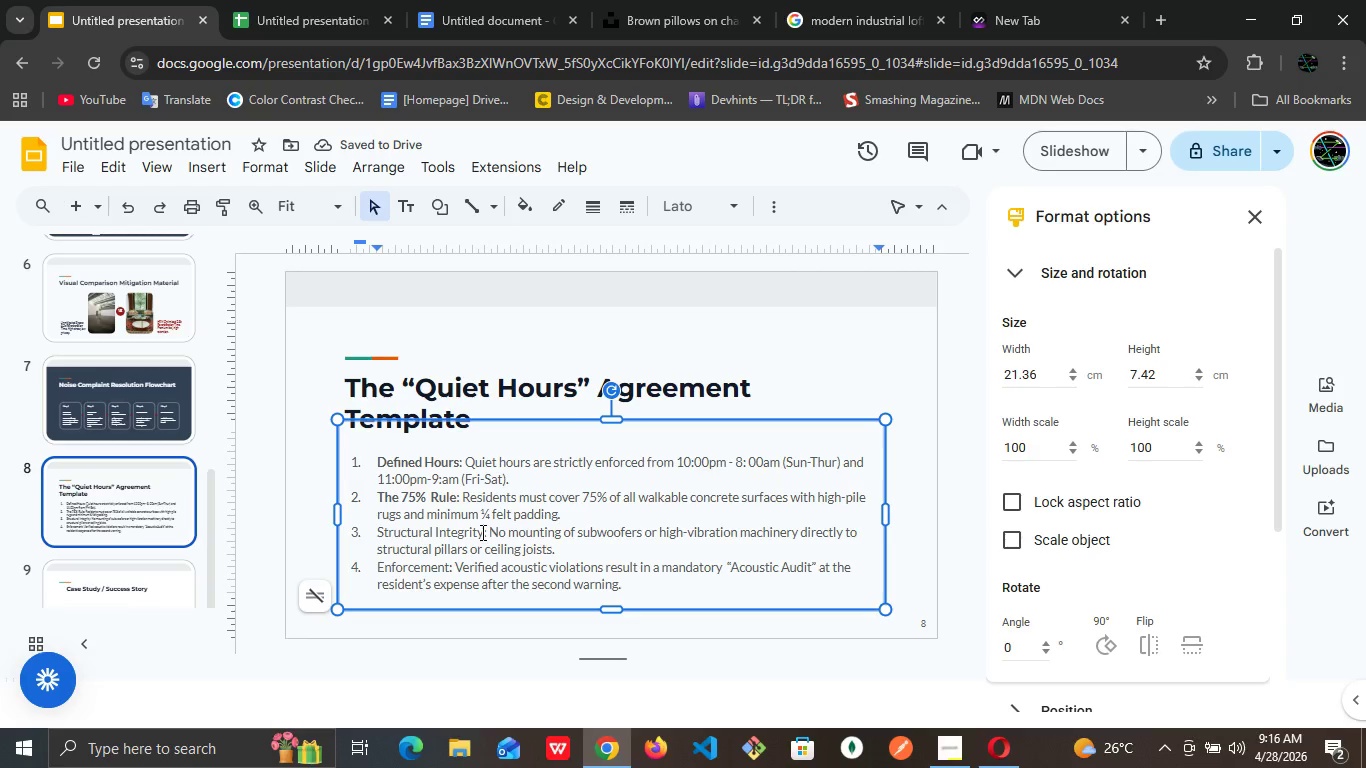 
left_click_drag(start_coordinate=[481, 532], to_coordinate=[400, 532])
 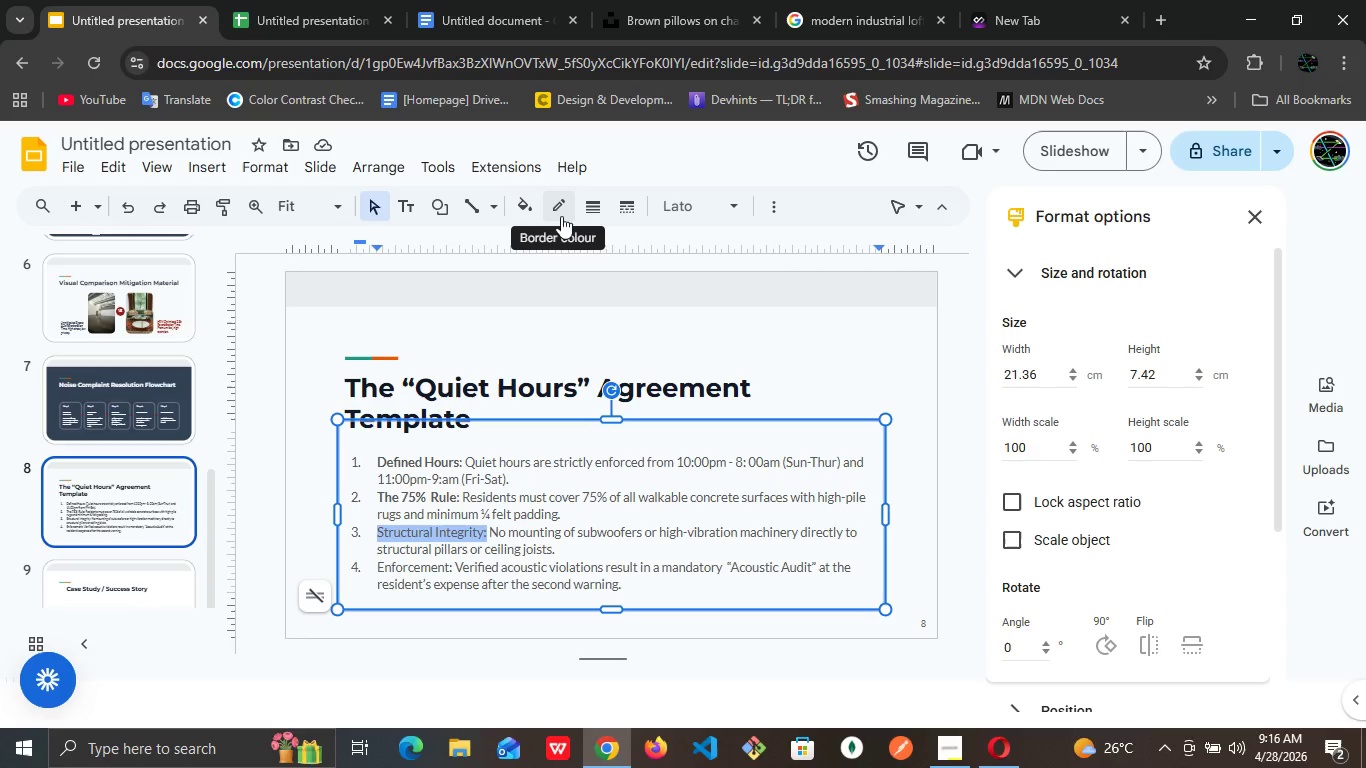 
mouse_move([794, 207])
 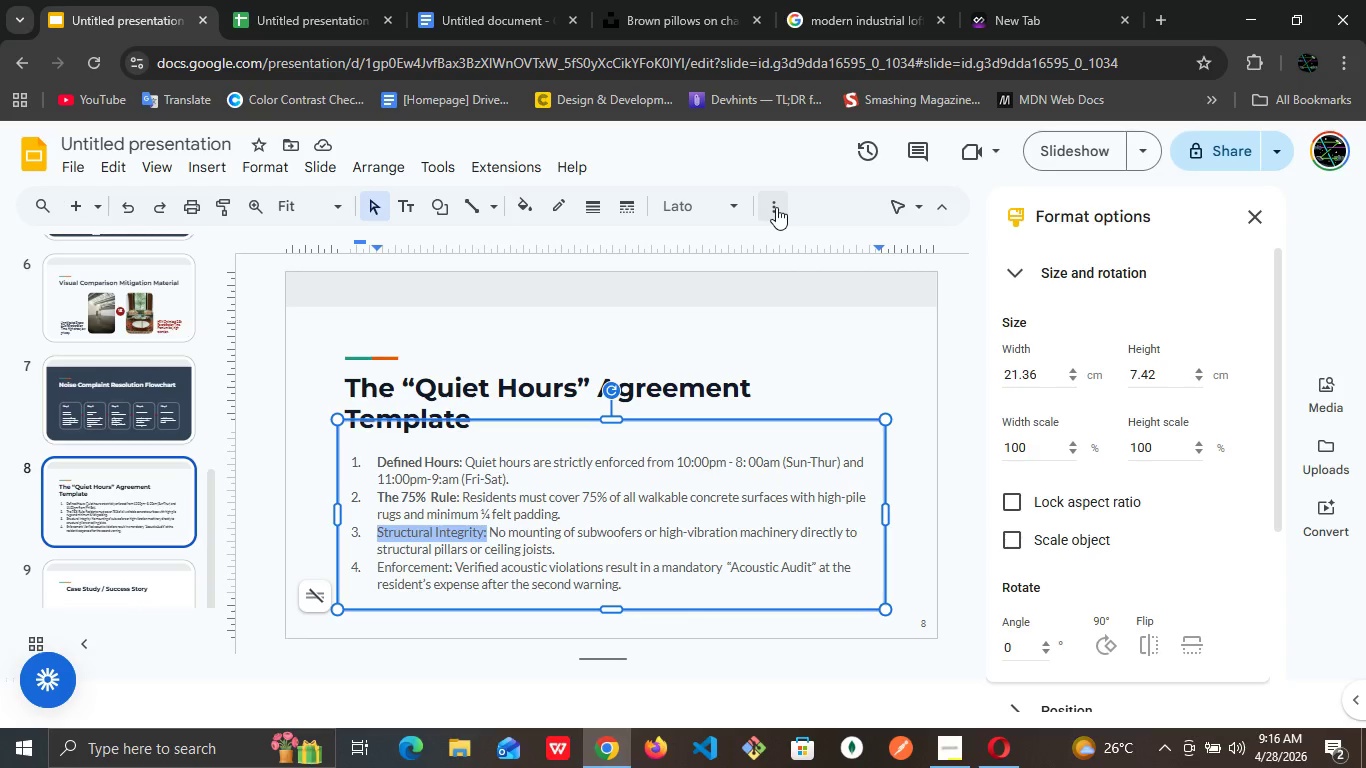 
left_click([776, 207])
 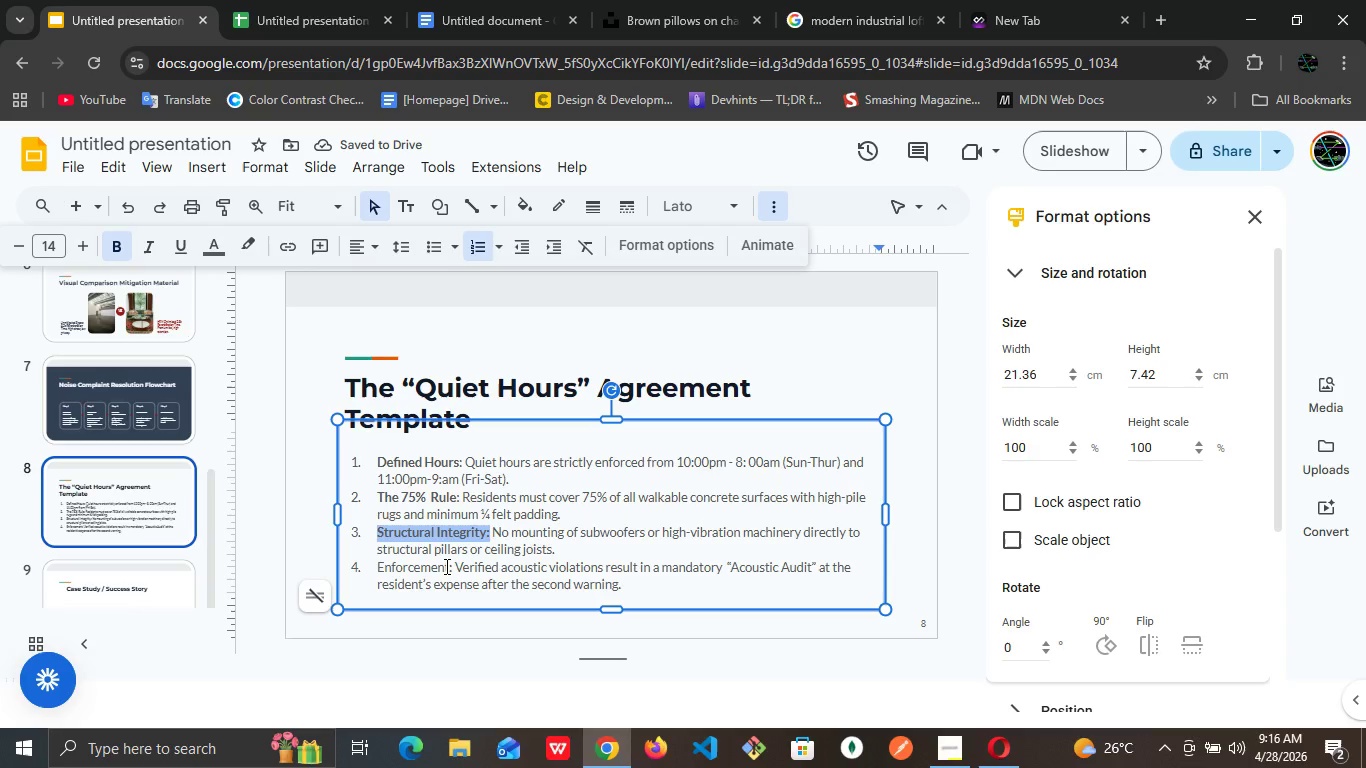 
wait(6.91)
 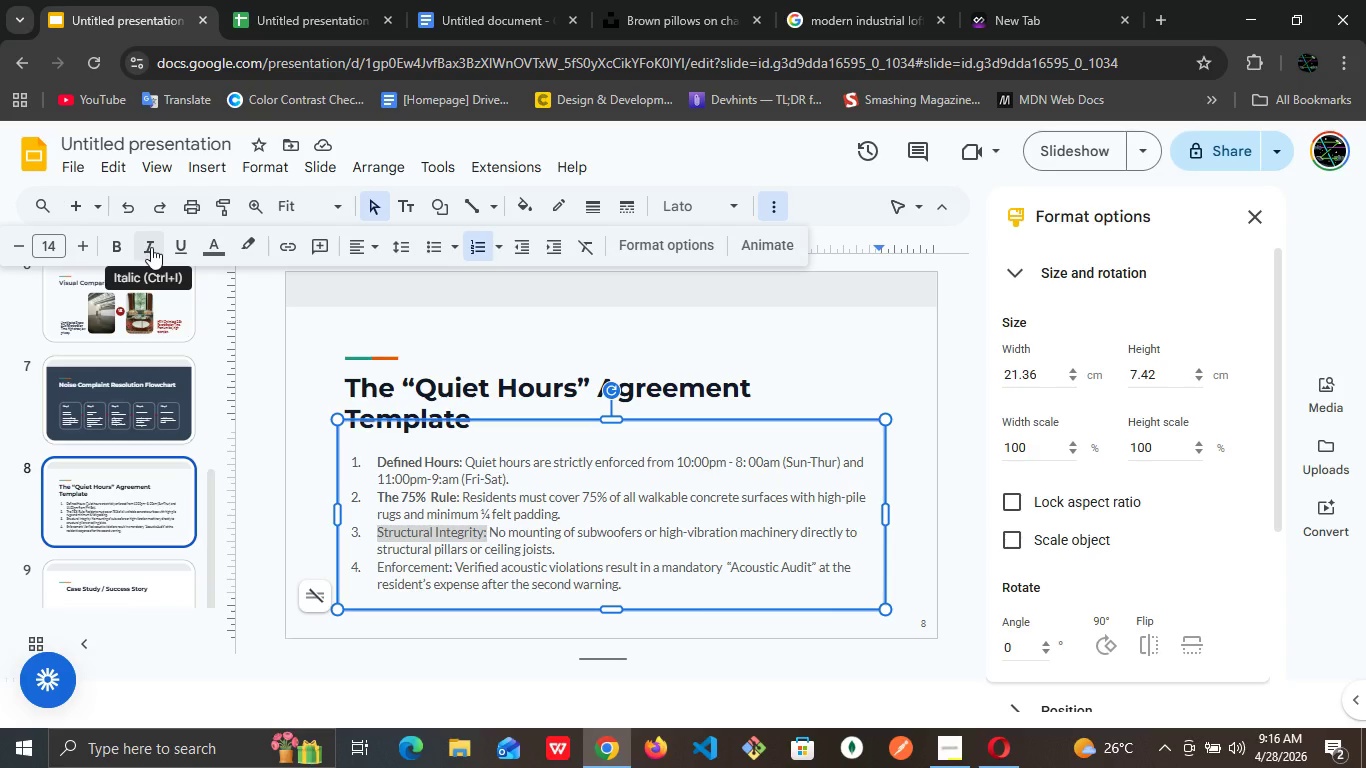 
left_click([445, 566])
 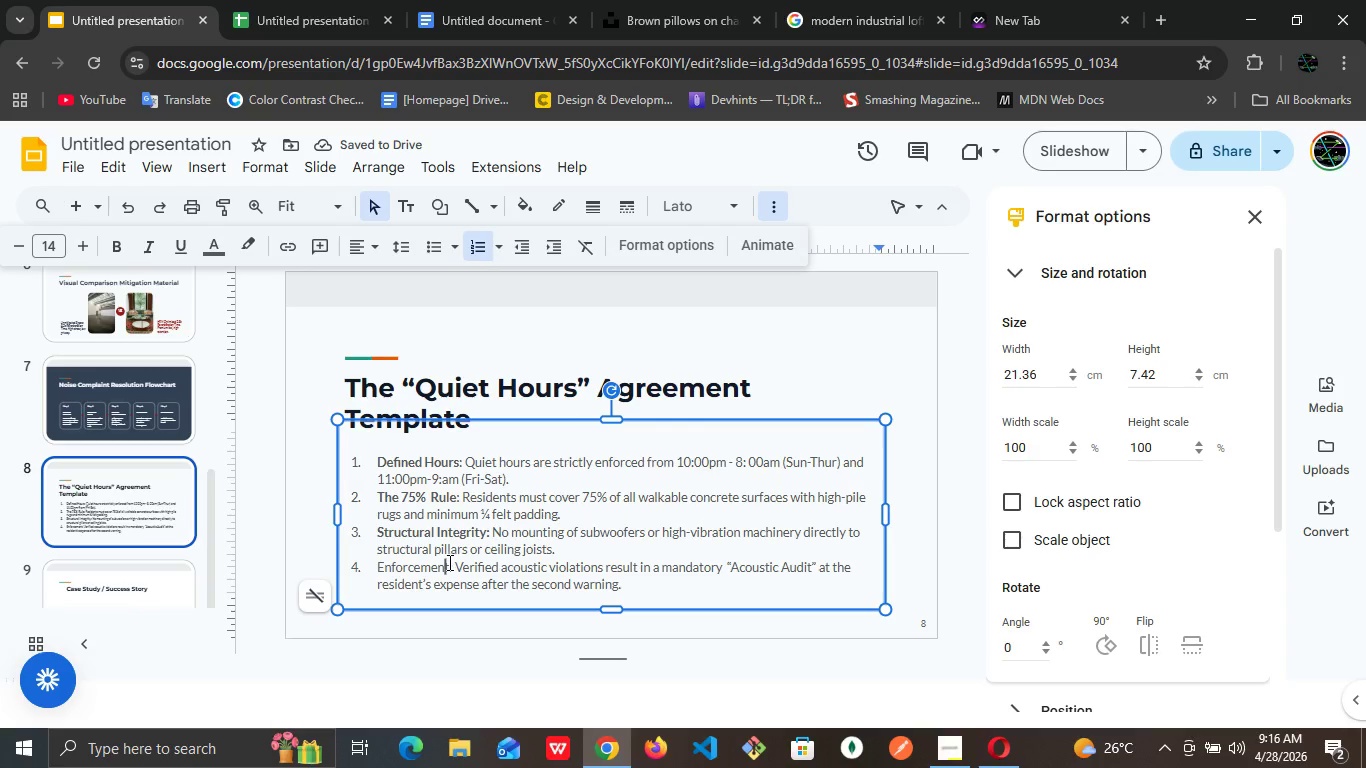 
left_click([448, 561])
 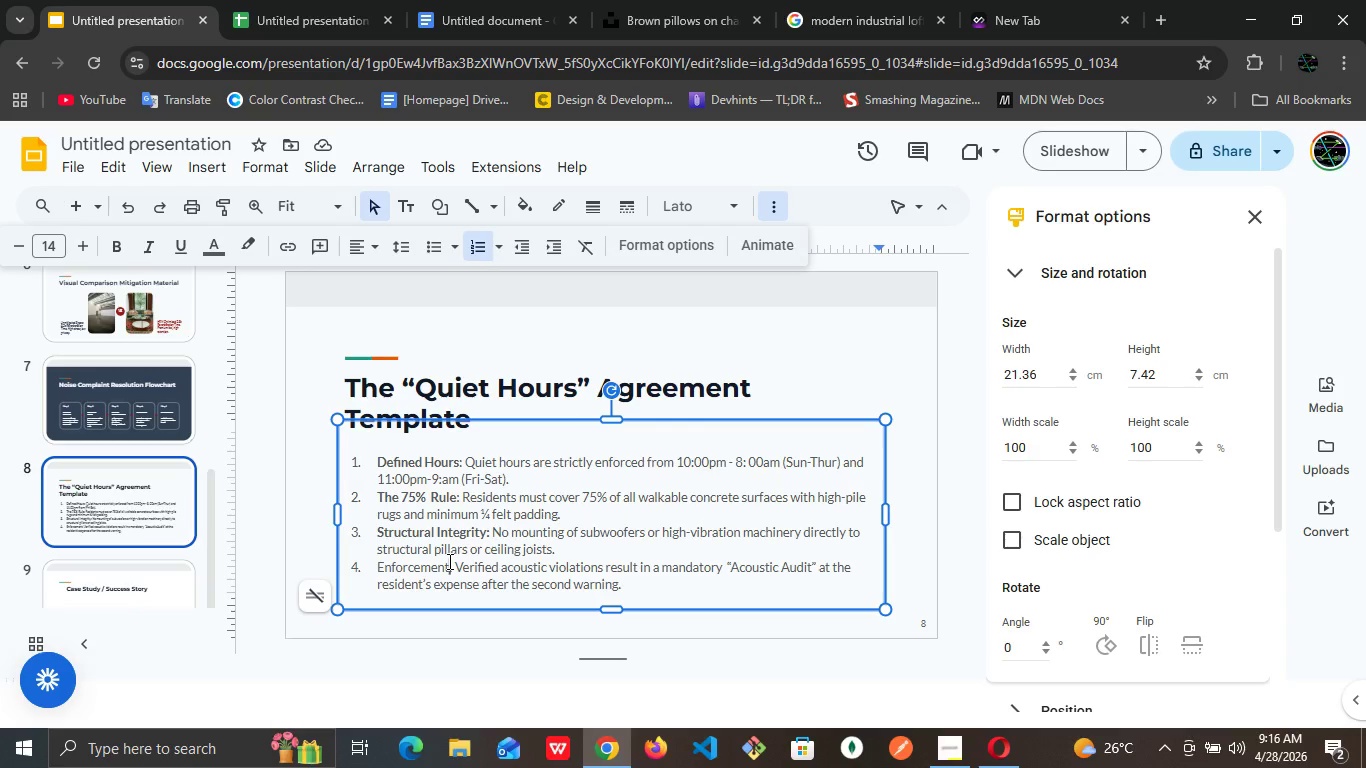 
left_click_drag(start_coordinate=[448, 561], to_coordinate=[378, 567])
 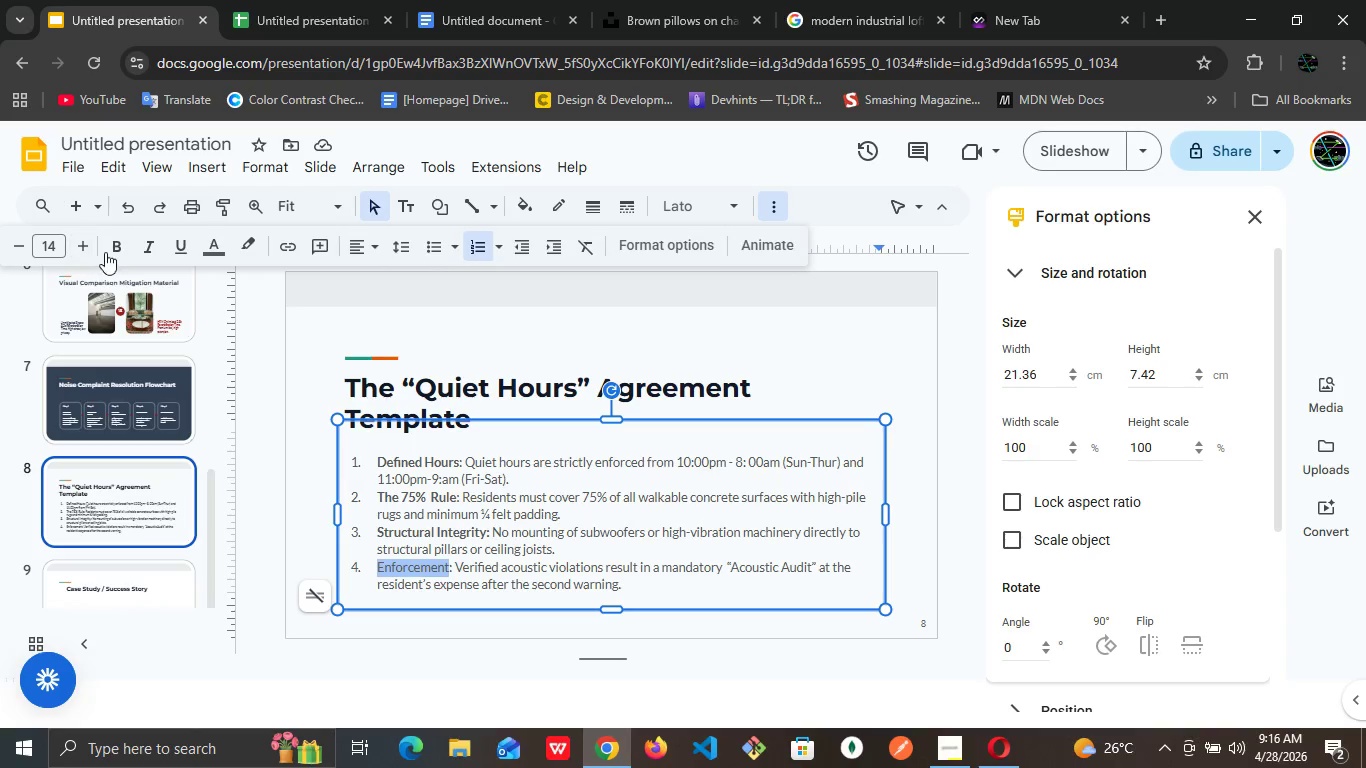 
left_click([112, 242])